 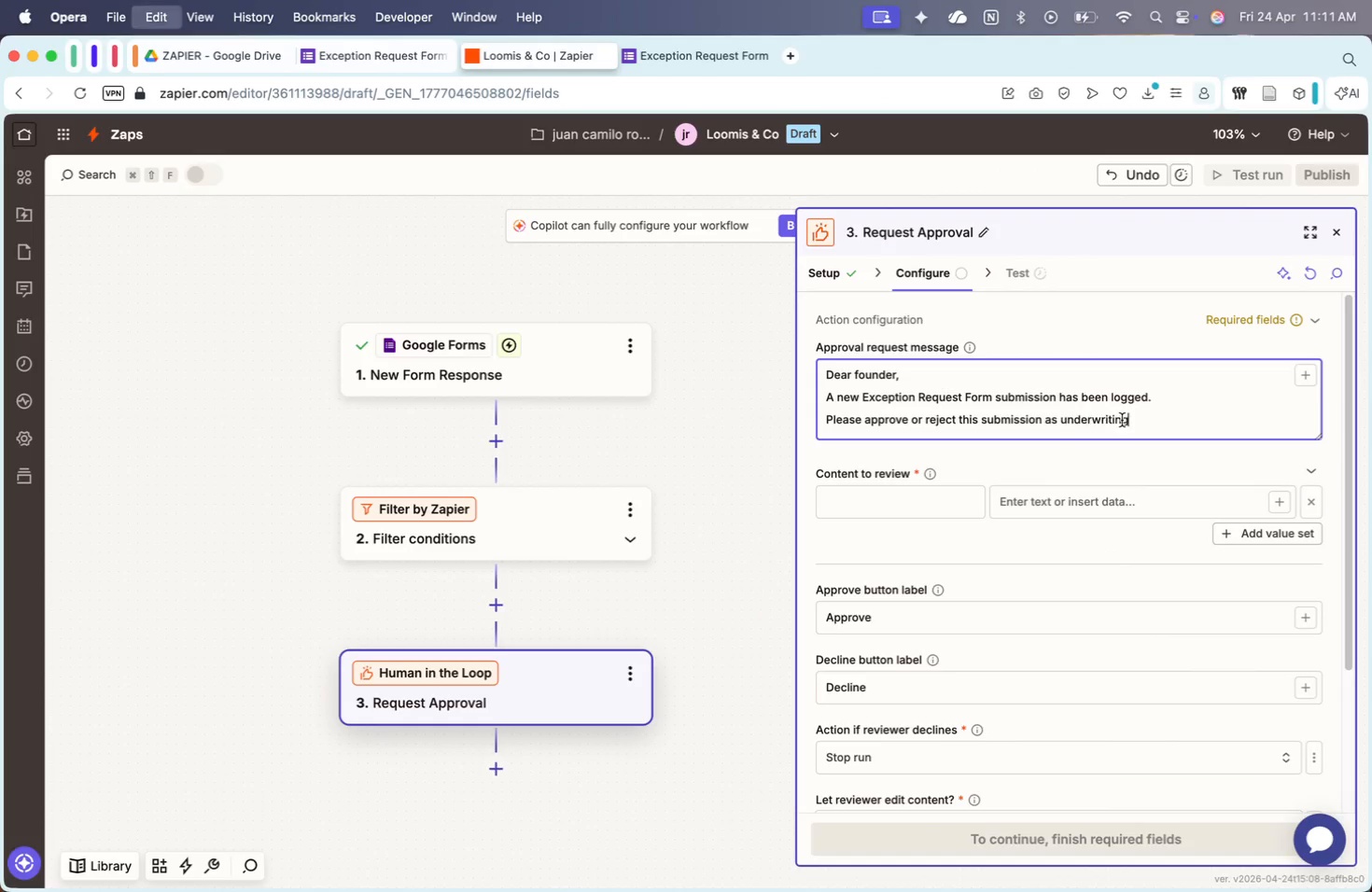 
key(Meta+V)
 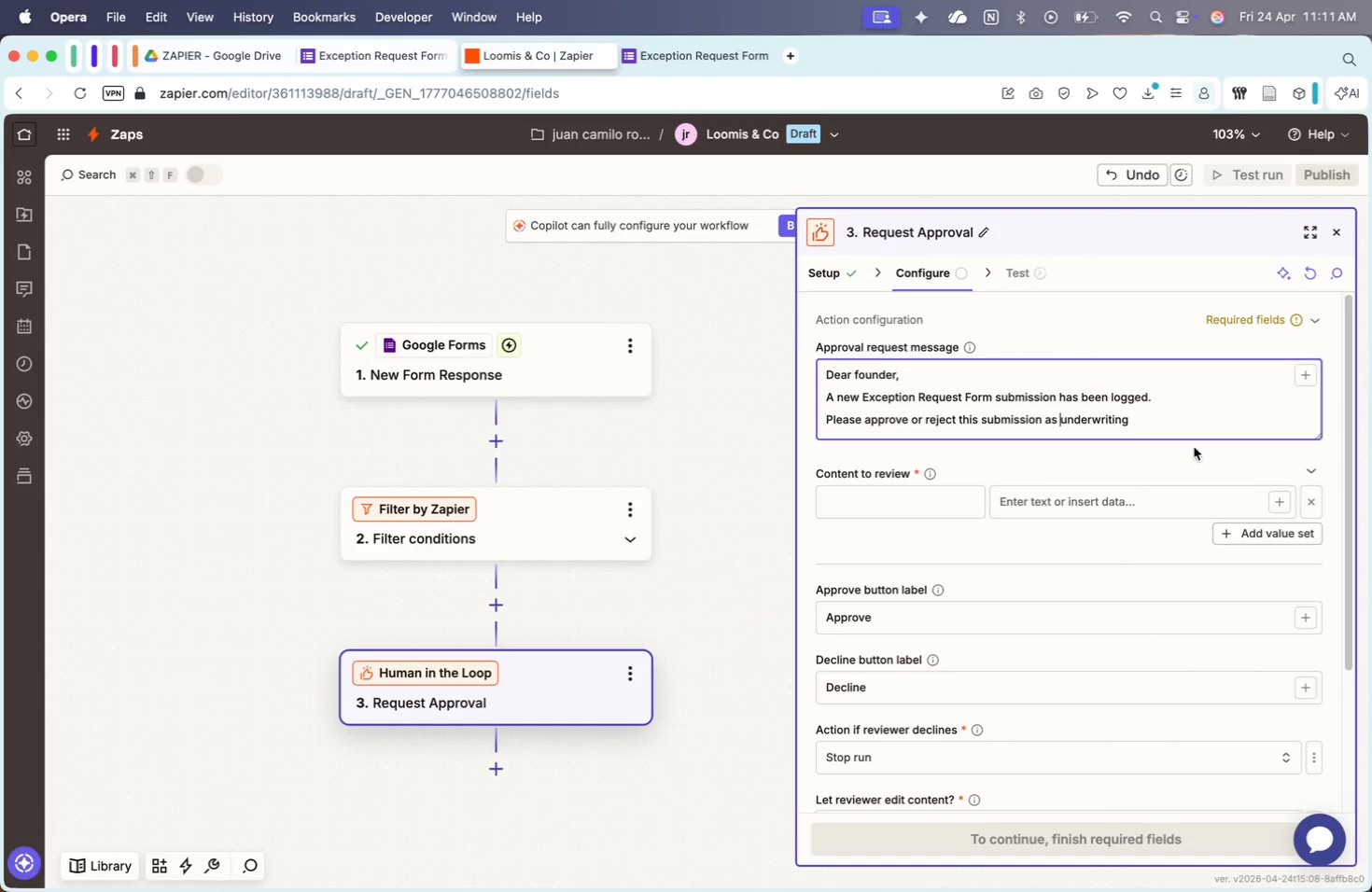 
key(Backspace)
key(Backspace)
key(Backspace)
key(Backspace)
type(ted.)
 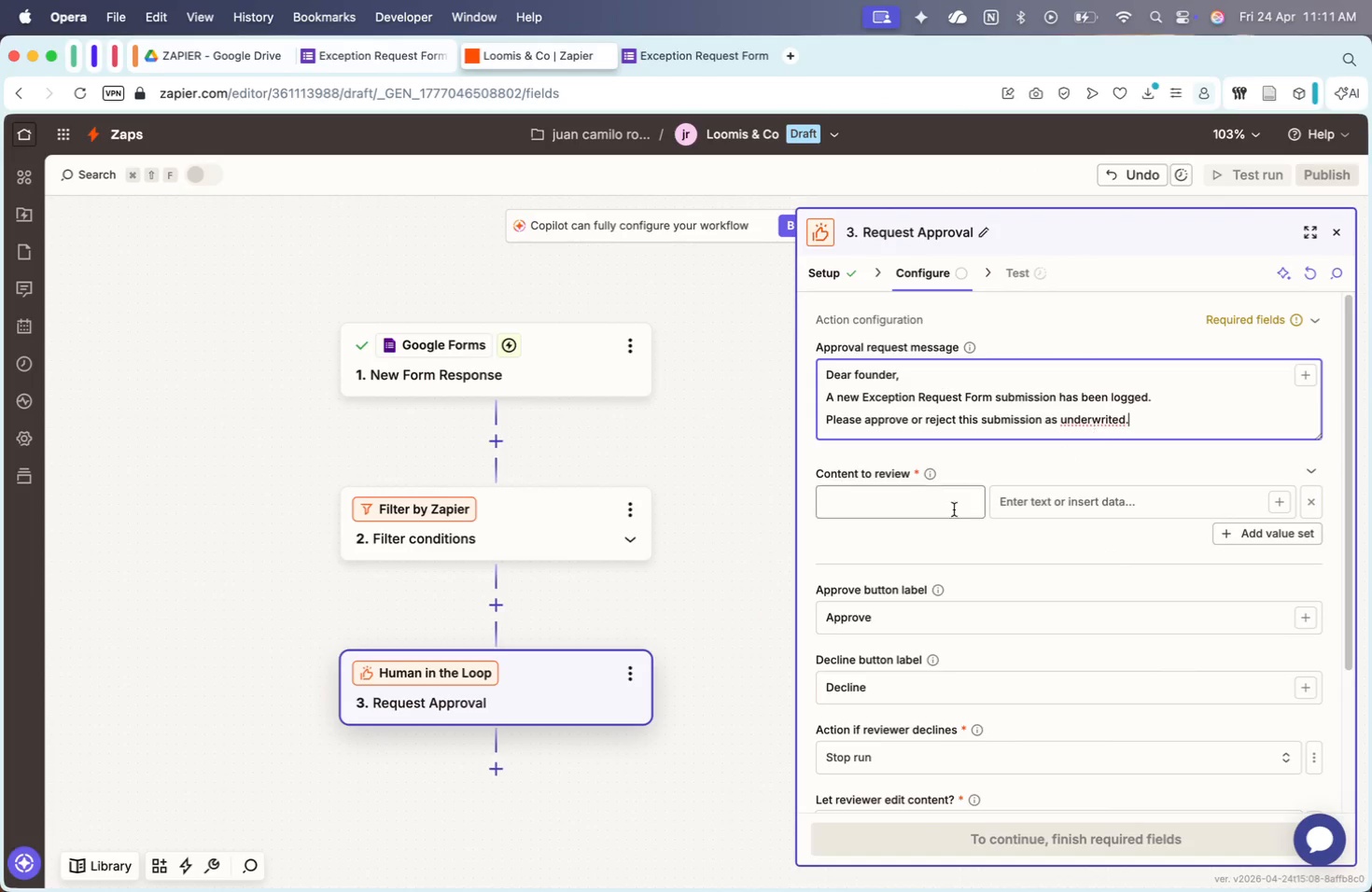 
double_click([908, 510])
 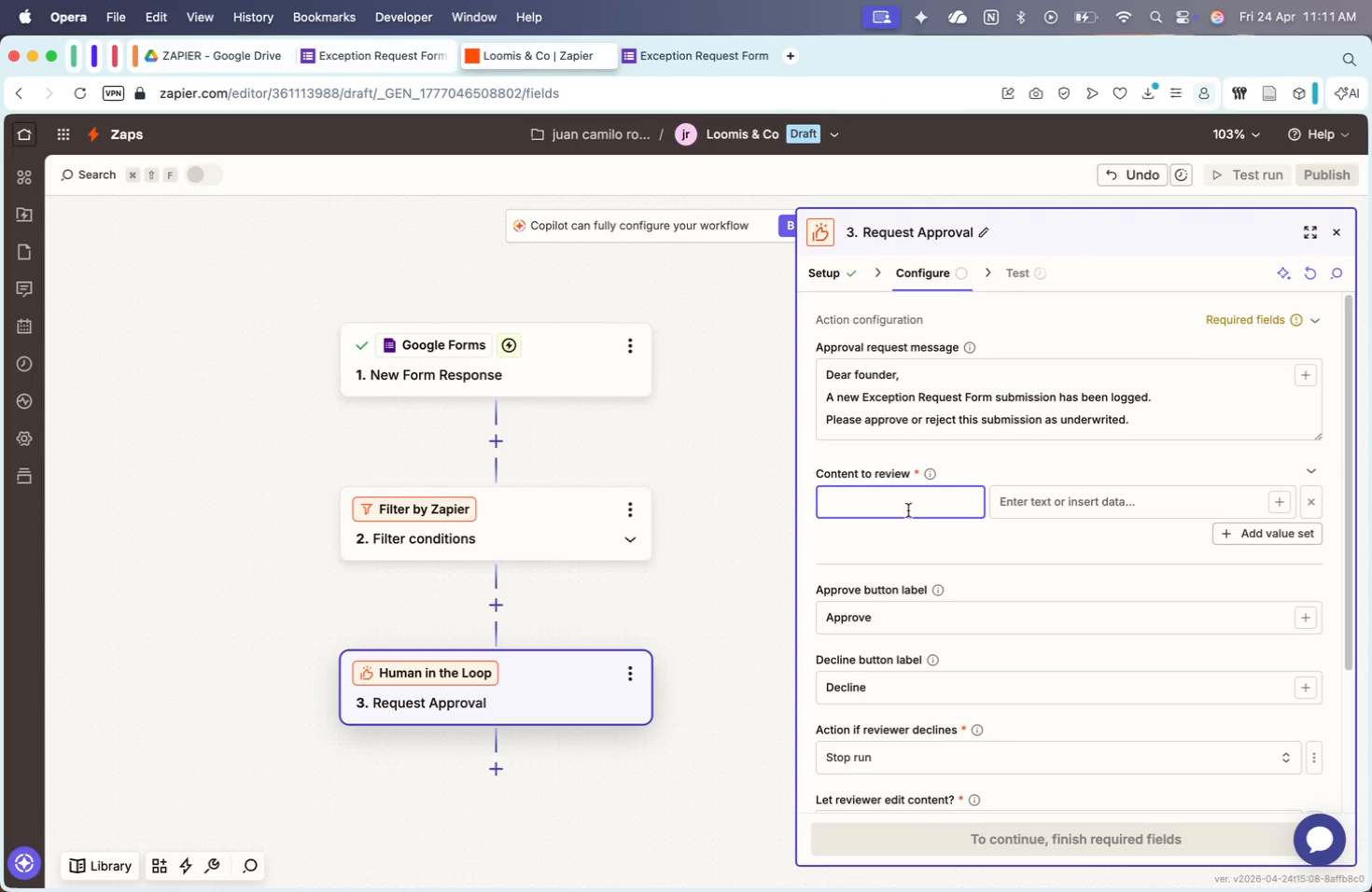 
key(Slash)
 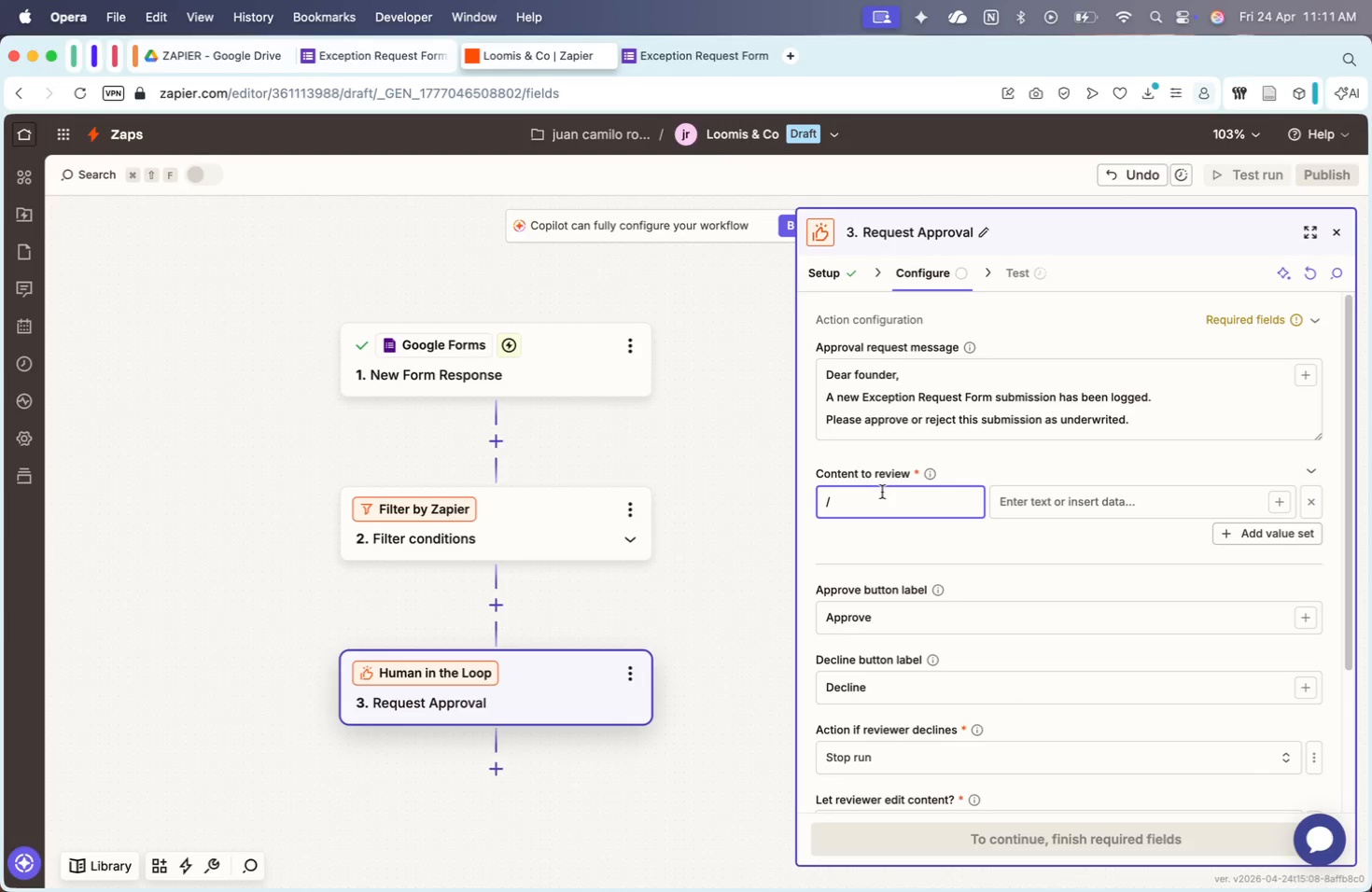 
key(Backspace)
type(iTEM )
key(Backspace)
key(Backspace)
key(Backspace)
key(Backspace)
key(Backspace)
type(T)
key(Backspace)
type(ITem )
key(Backspace)
key(Backspace)
key(Backspace)
key(Backspace)
type(re)
key(Backspace)
key(Backspace)
type(tem Description)
 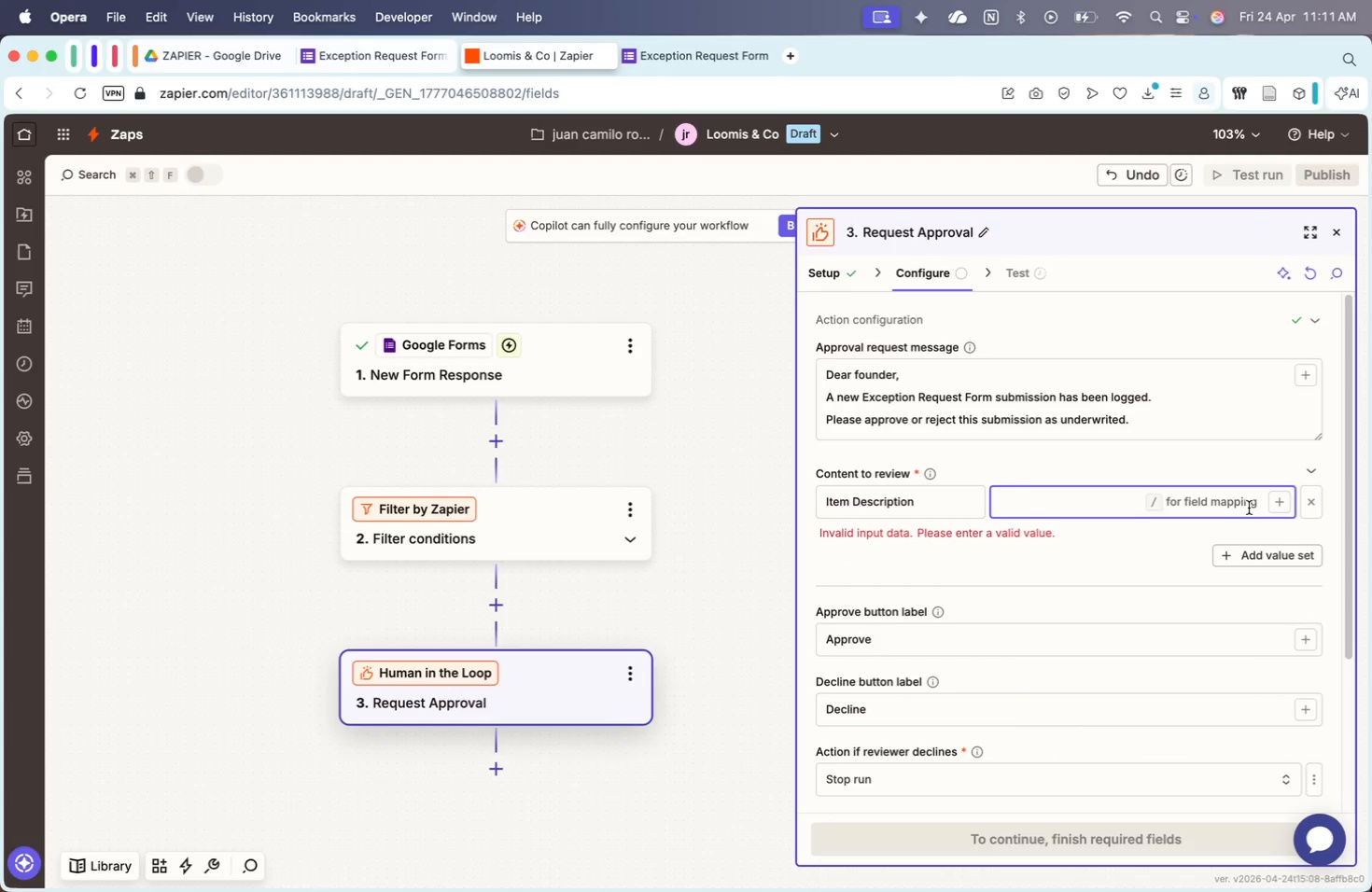 
key(Slash)
 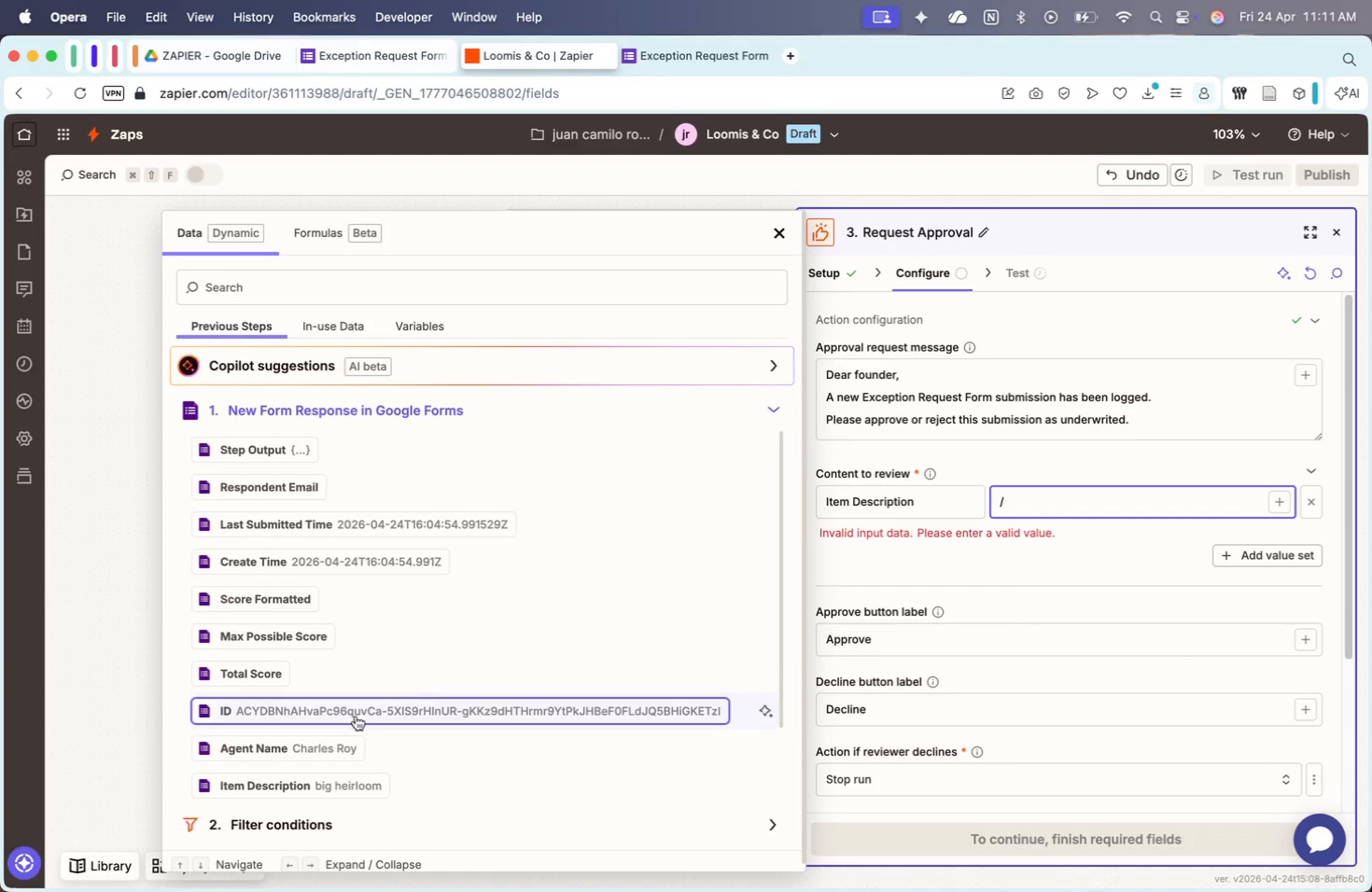 
left_click([340, 774])
 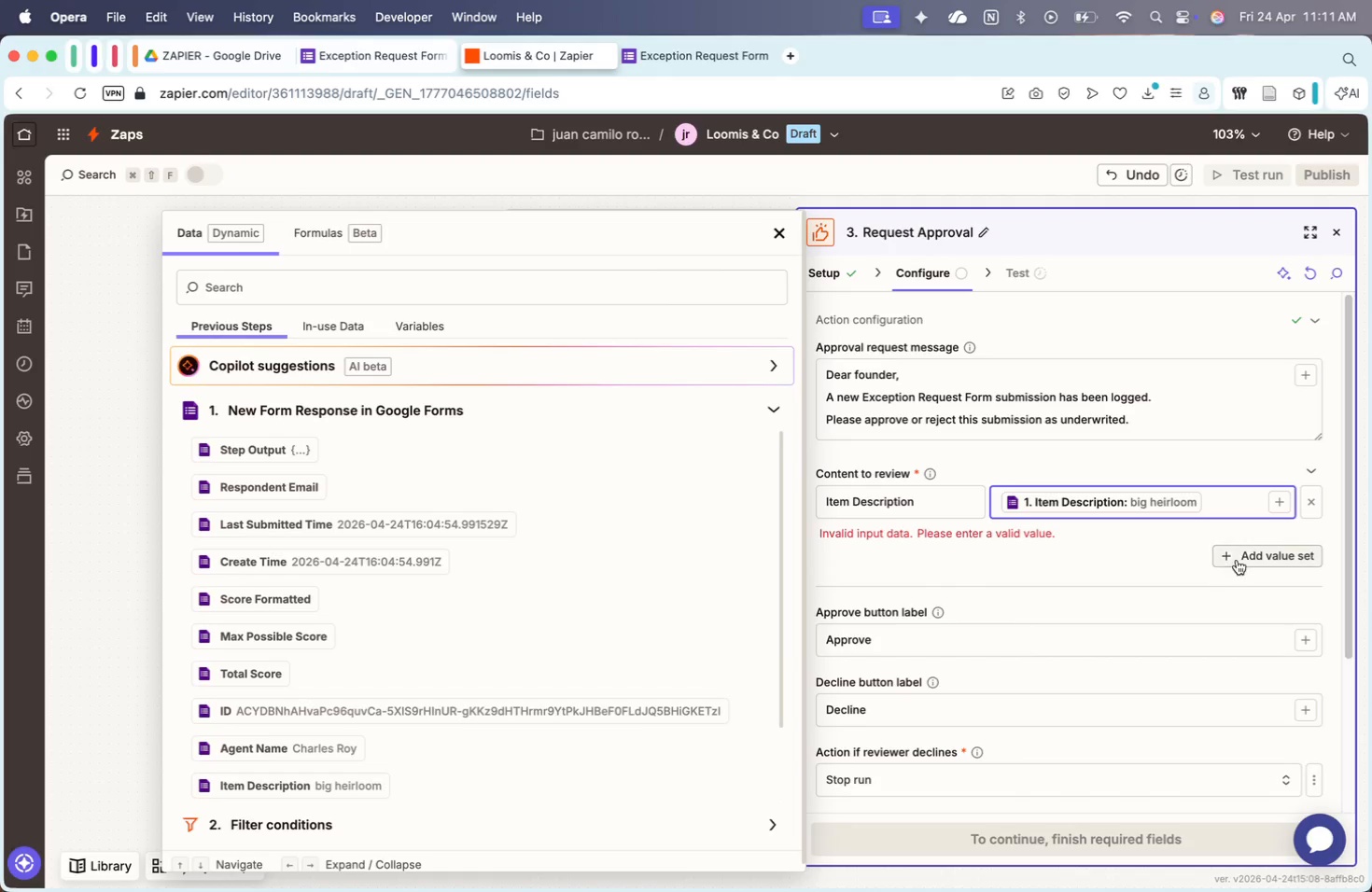 
left_click([1244, 553])
 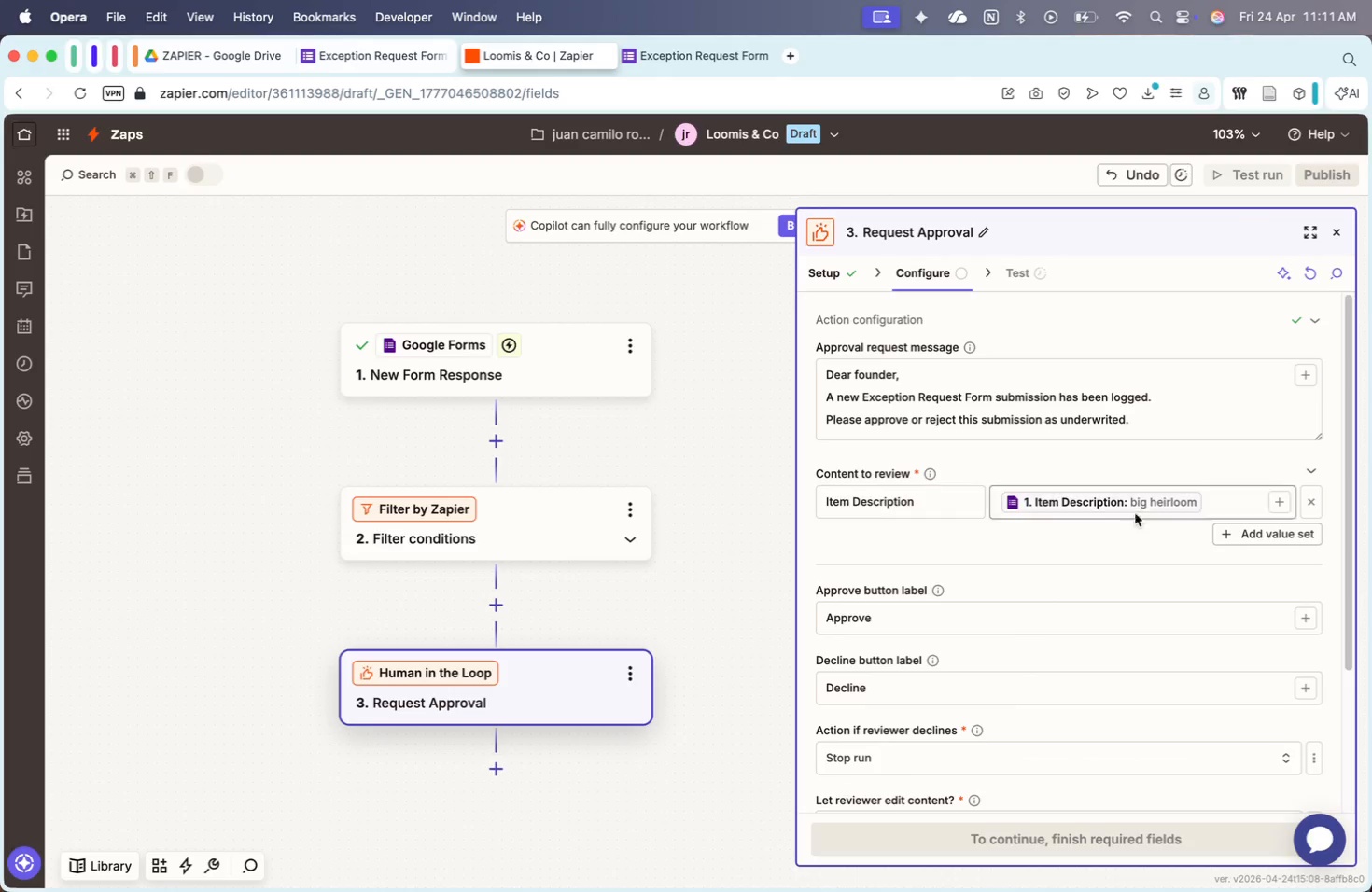 
left_click([1286, 541])
 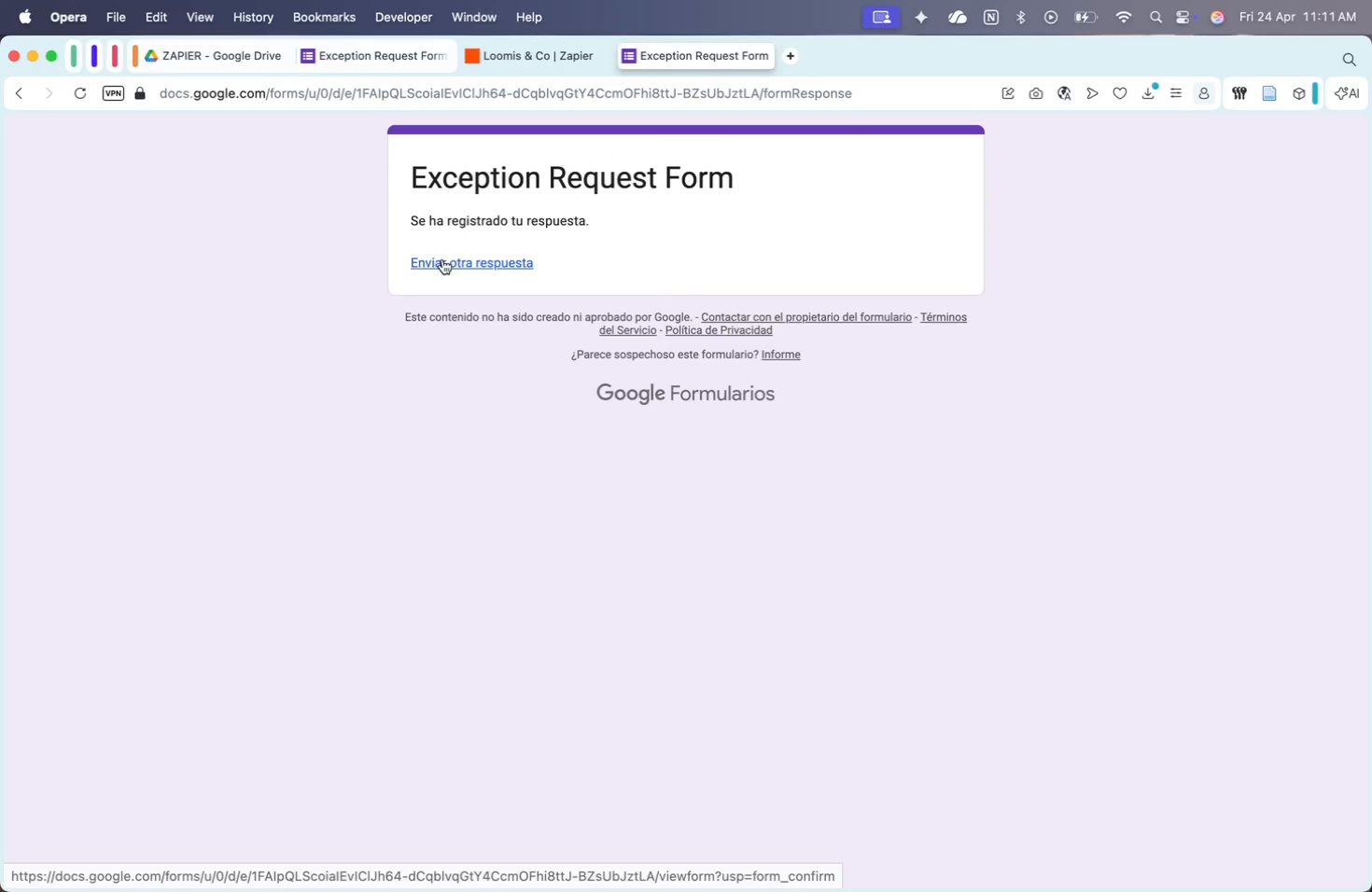 
scroll: coordinate [572, 420], scroll_direction: down, amount: 11.0
 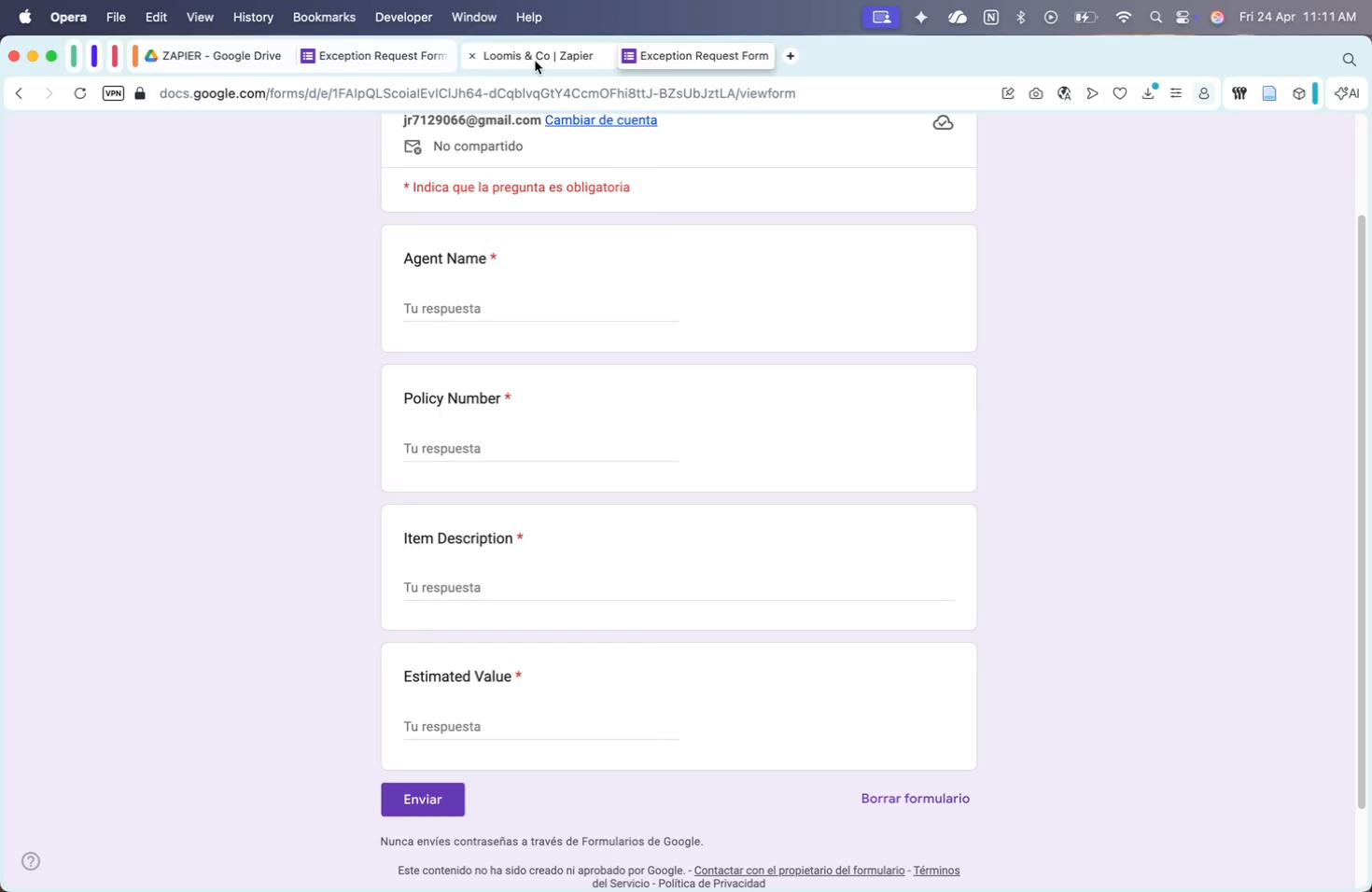 
left_click([532, 47])
 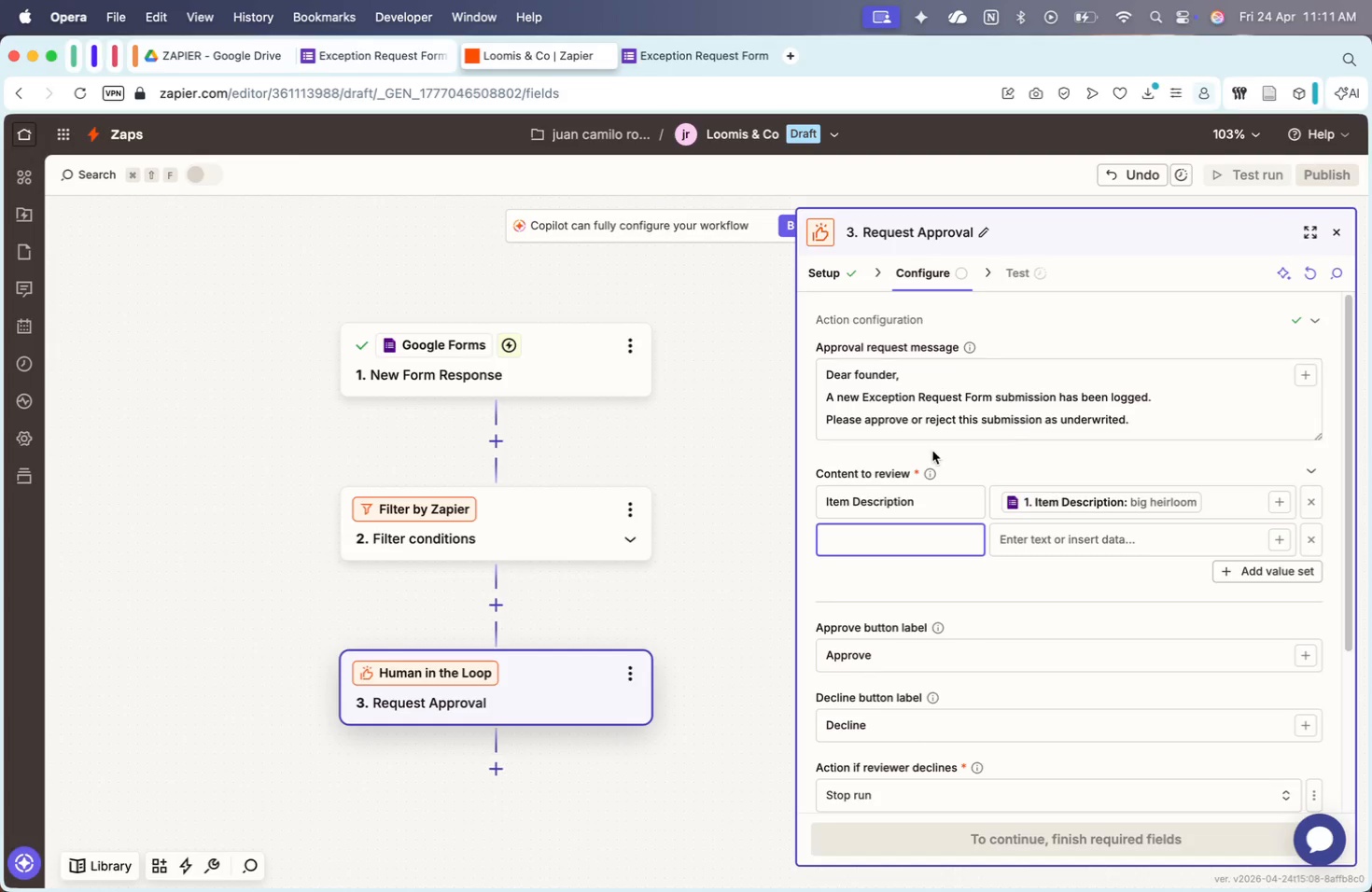 
type(e)
key(Backspace)
type(Estimated vAL)
key(Backspace)
key(Backspace)
key(Backspace)
type(Vkue)
key(Backspace)
key(Backspace)
key(Backspace)
type(alue)
 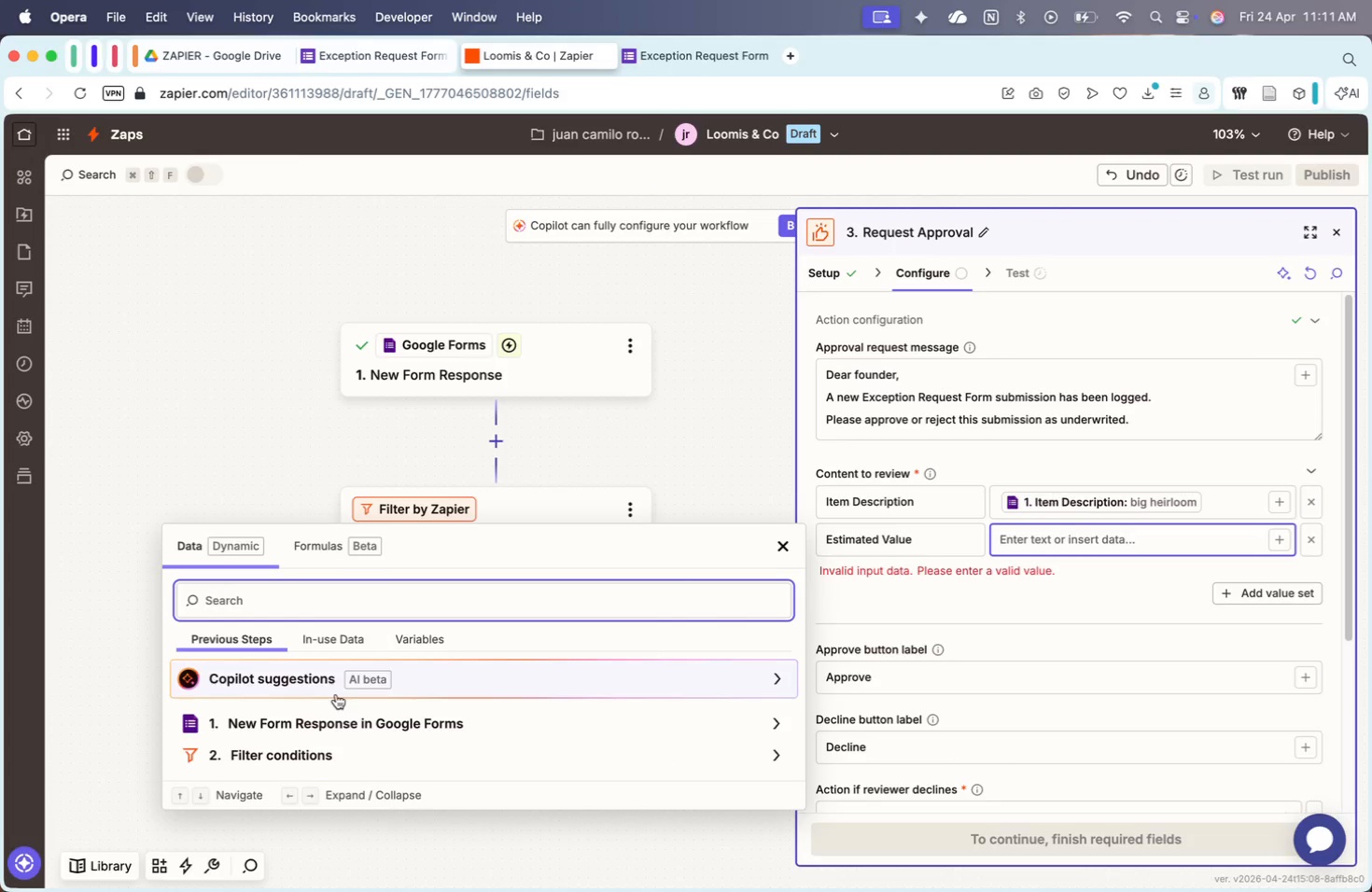 
scroll: coordinate [451, 650], scroll_direction: down, amount: 86.0
 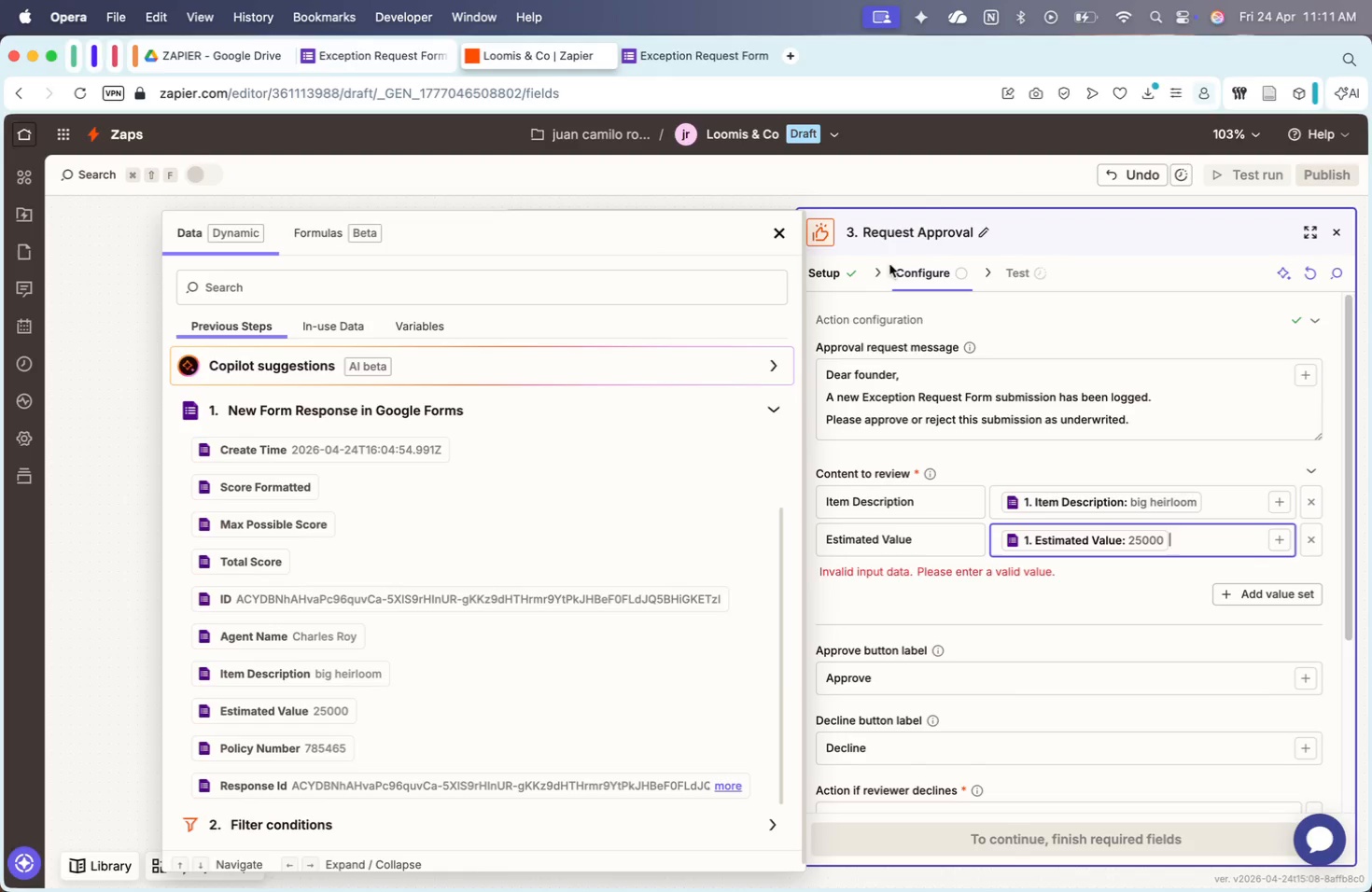 
left_click([775, 220])
 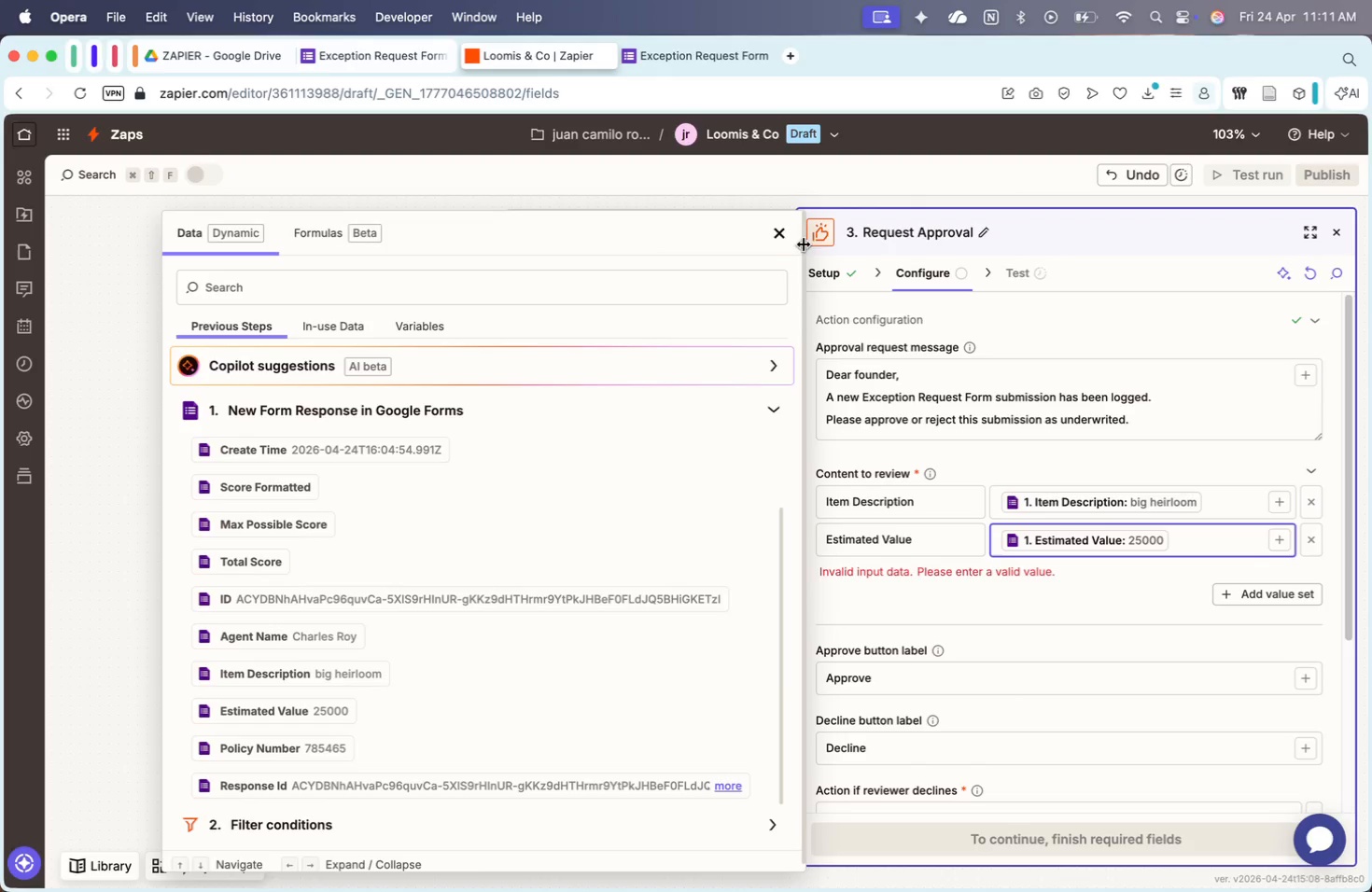 
left_click([774, 225])
 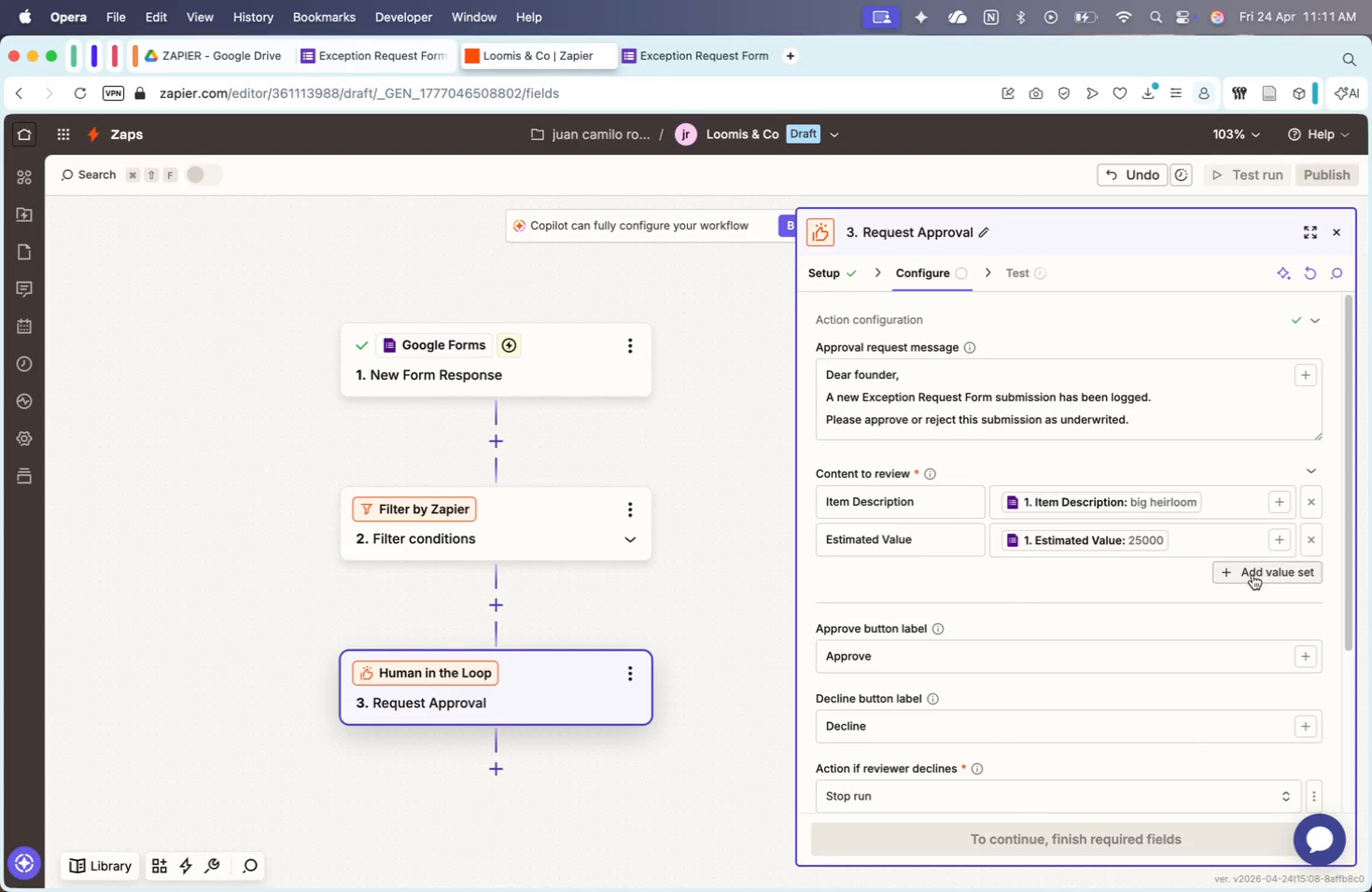 
left_click([1253, 575])
 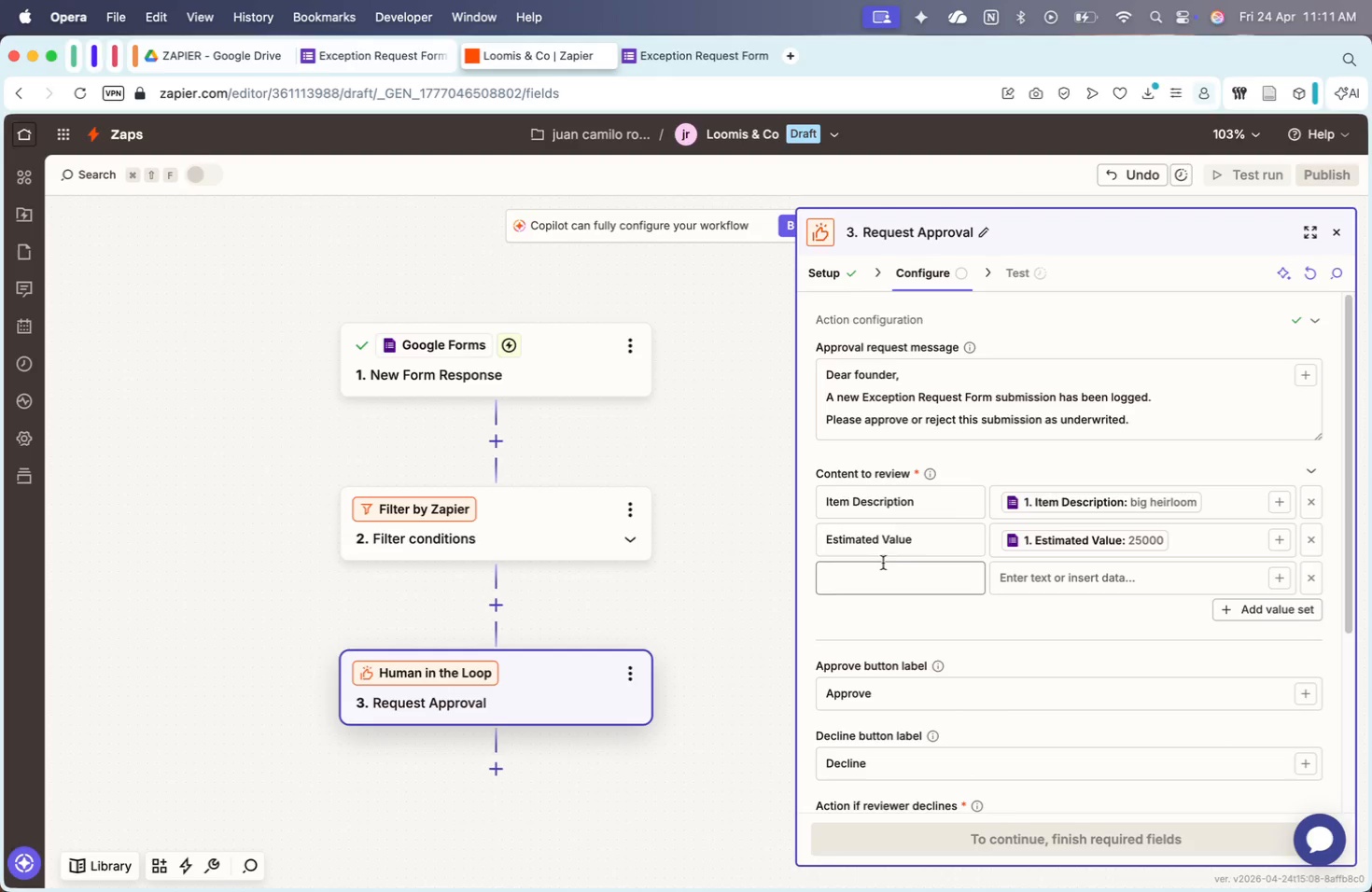 
left_click([879, 563])
 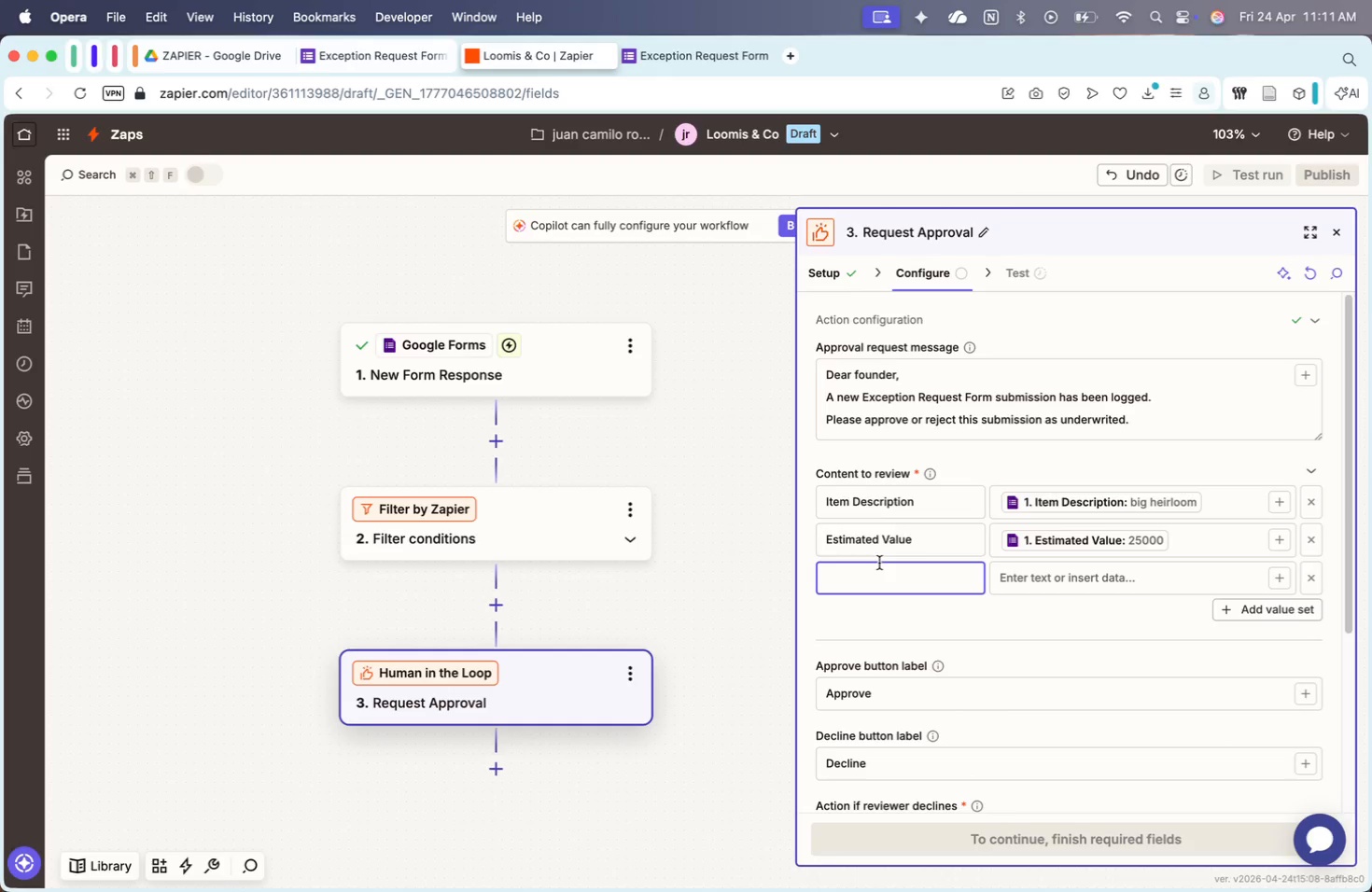 
type(Agents)
key(Backspace)
type( involved)
 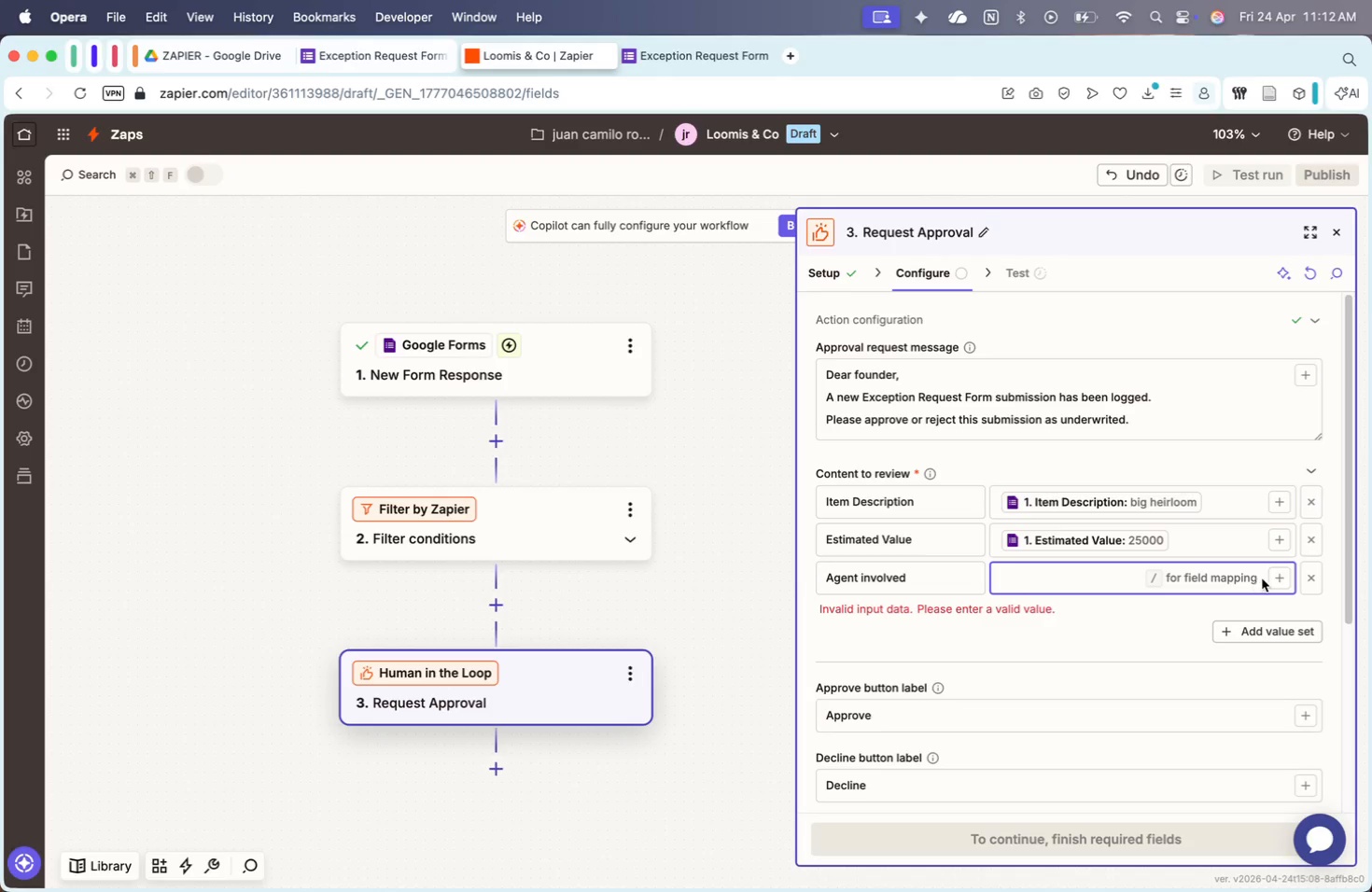 
double_click([1269, 579])
 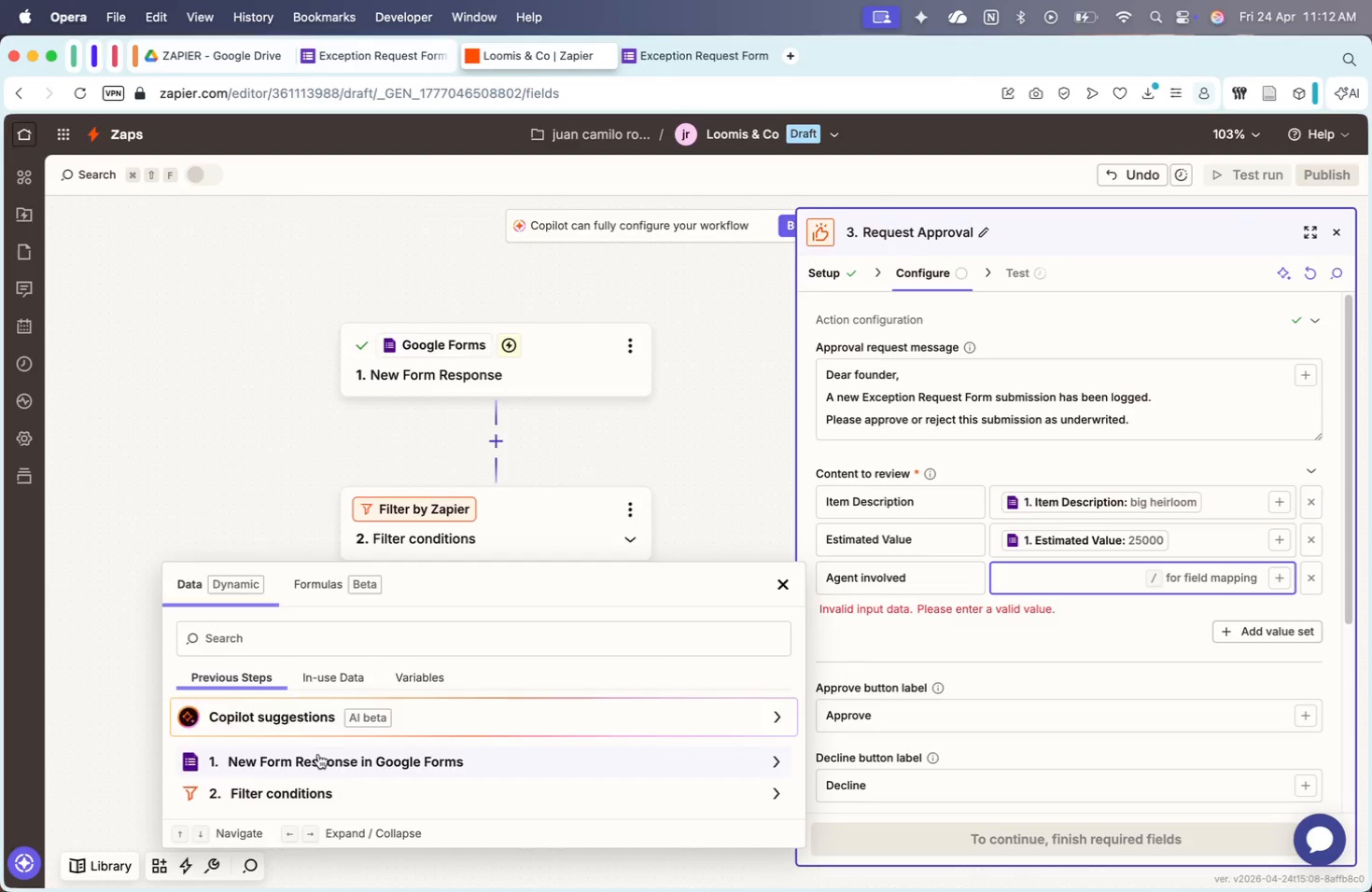 
scroll: coordinate [318, 754], scroll_direction: down, amount: 39.0
 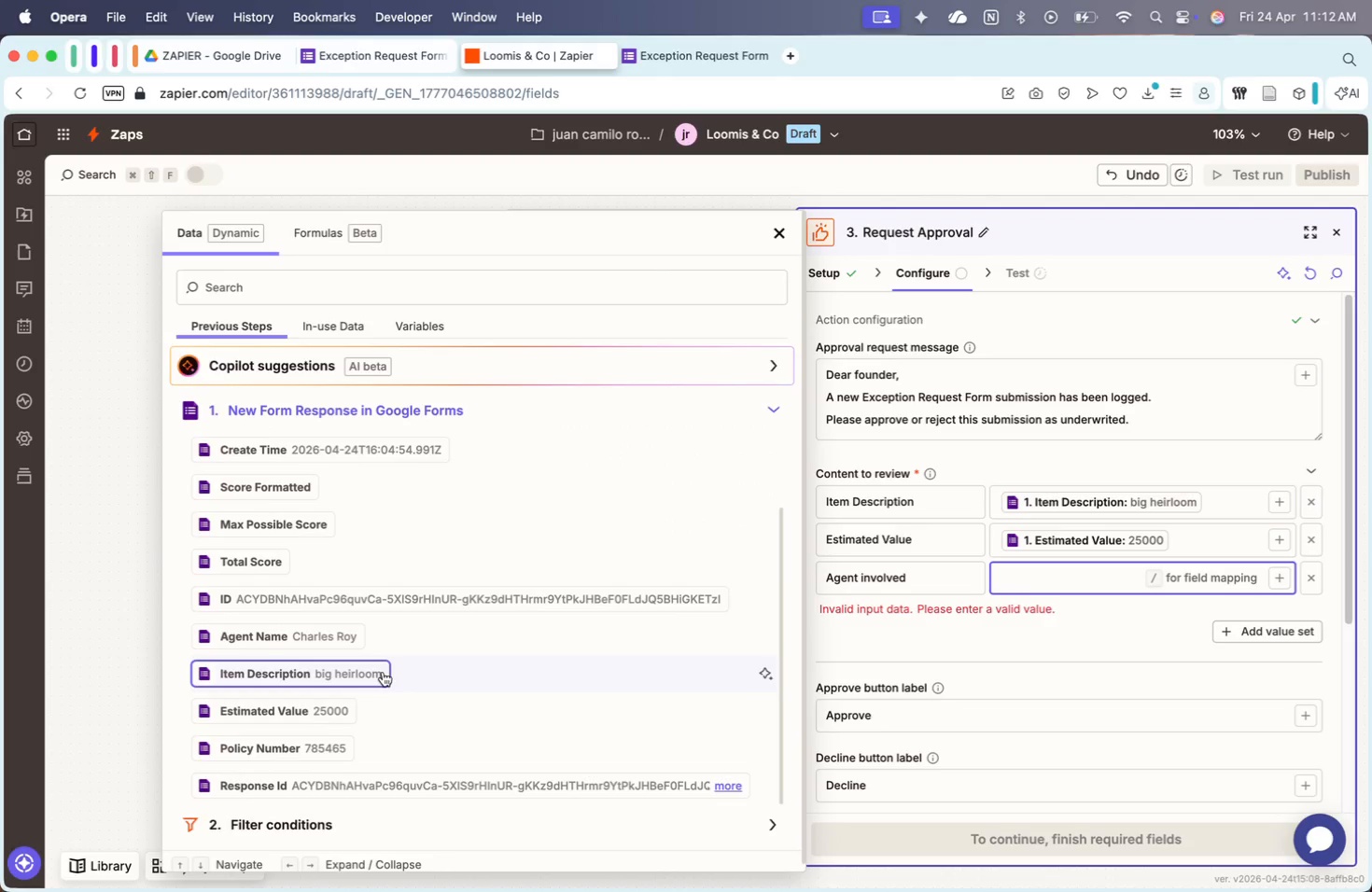 
left_click([377, 671])
 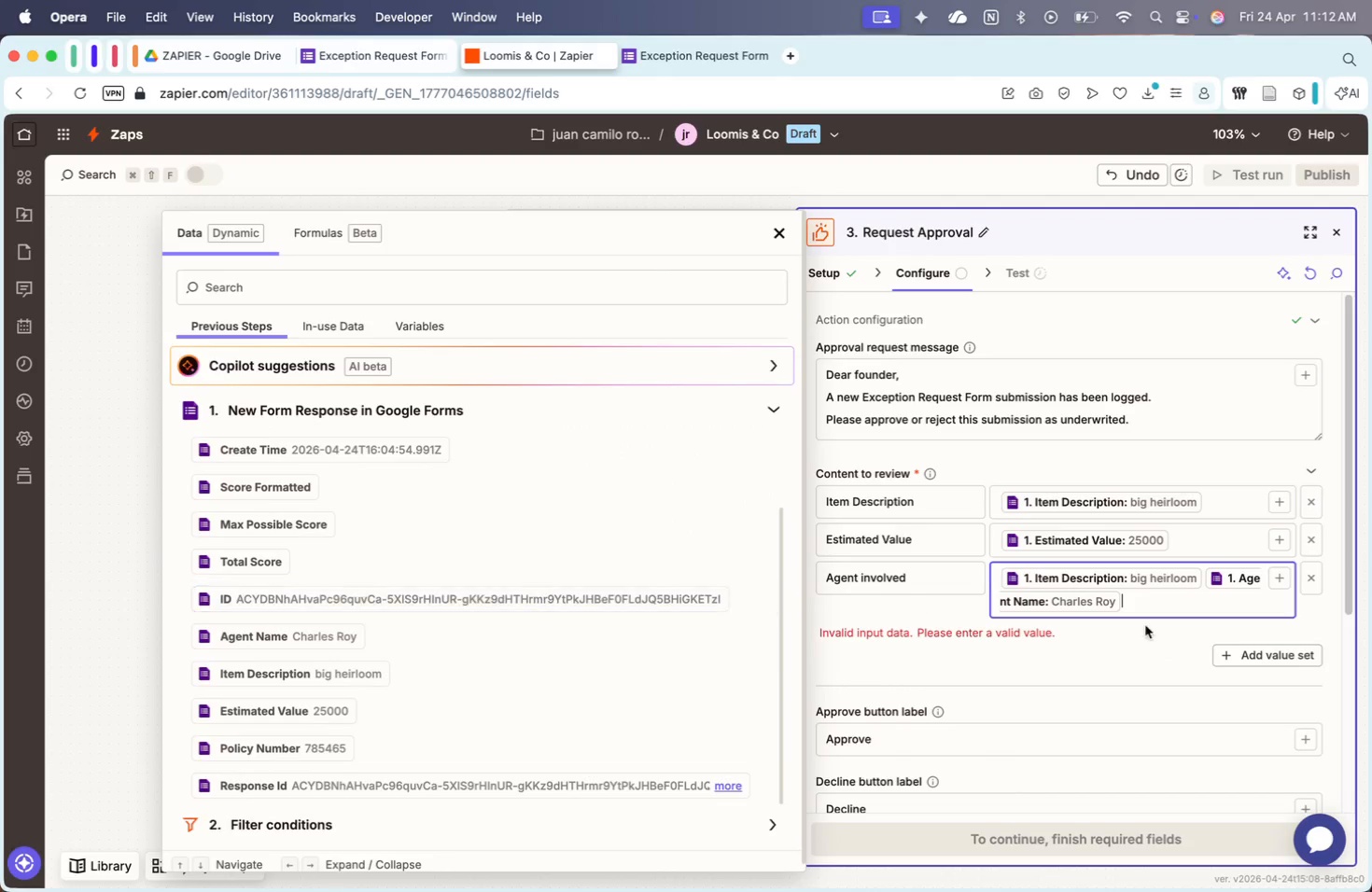 
left_click([1201, 576])
 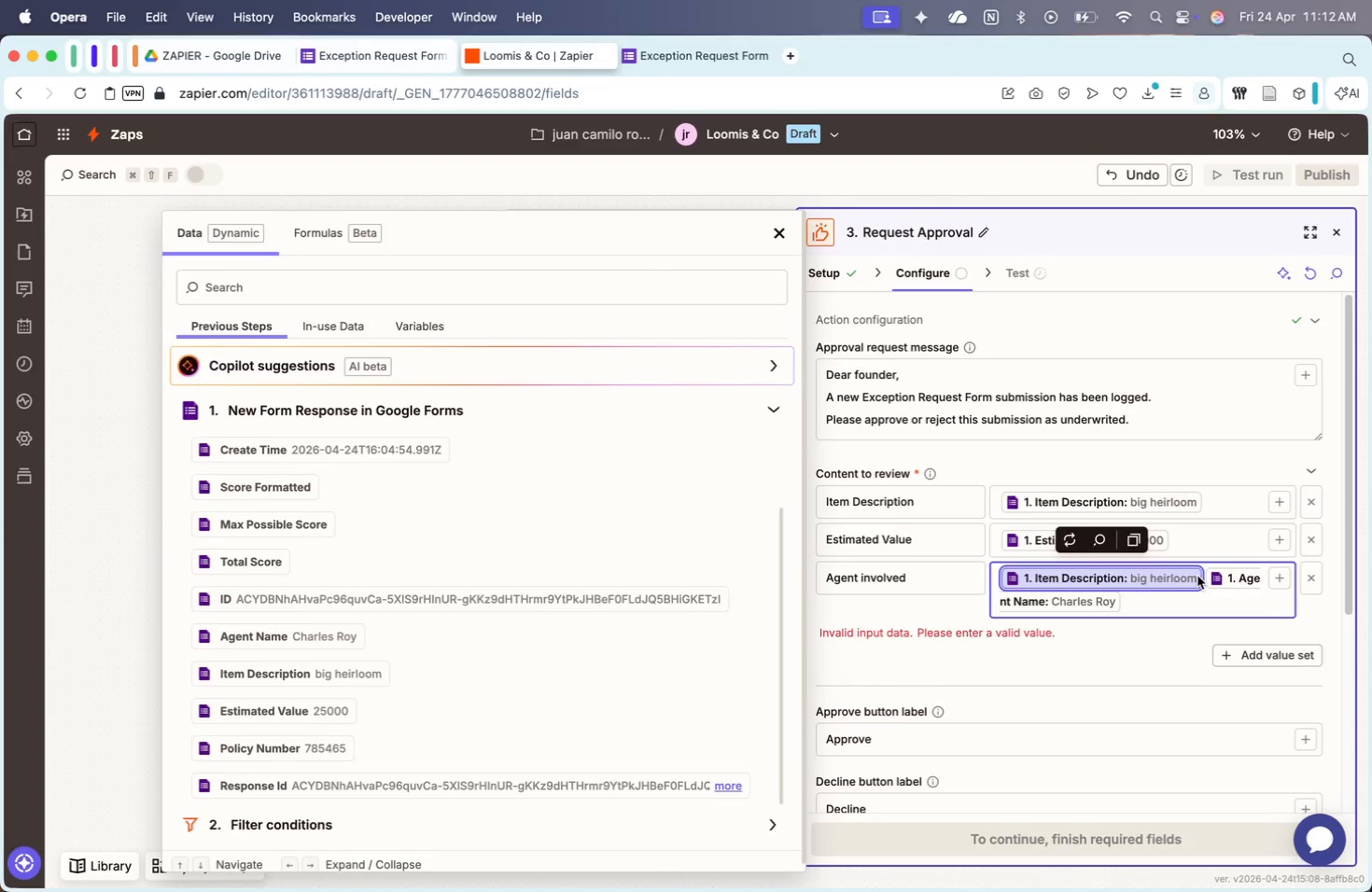 
key(Backspace)
 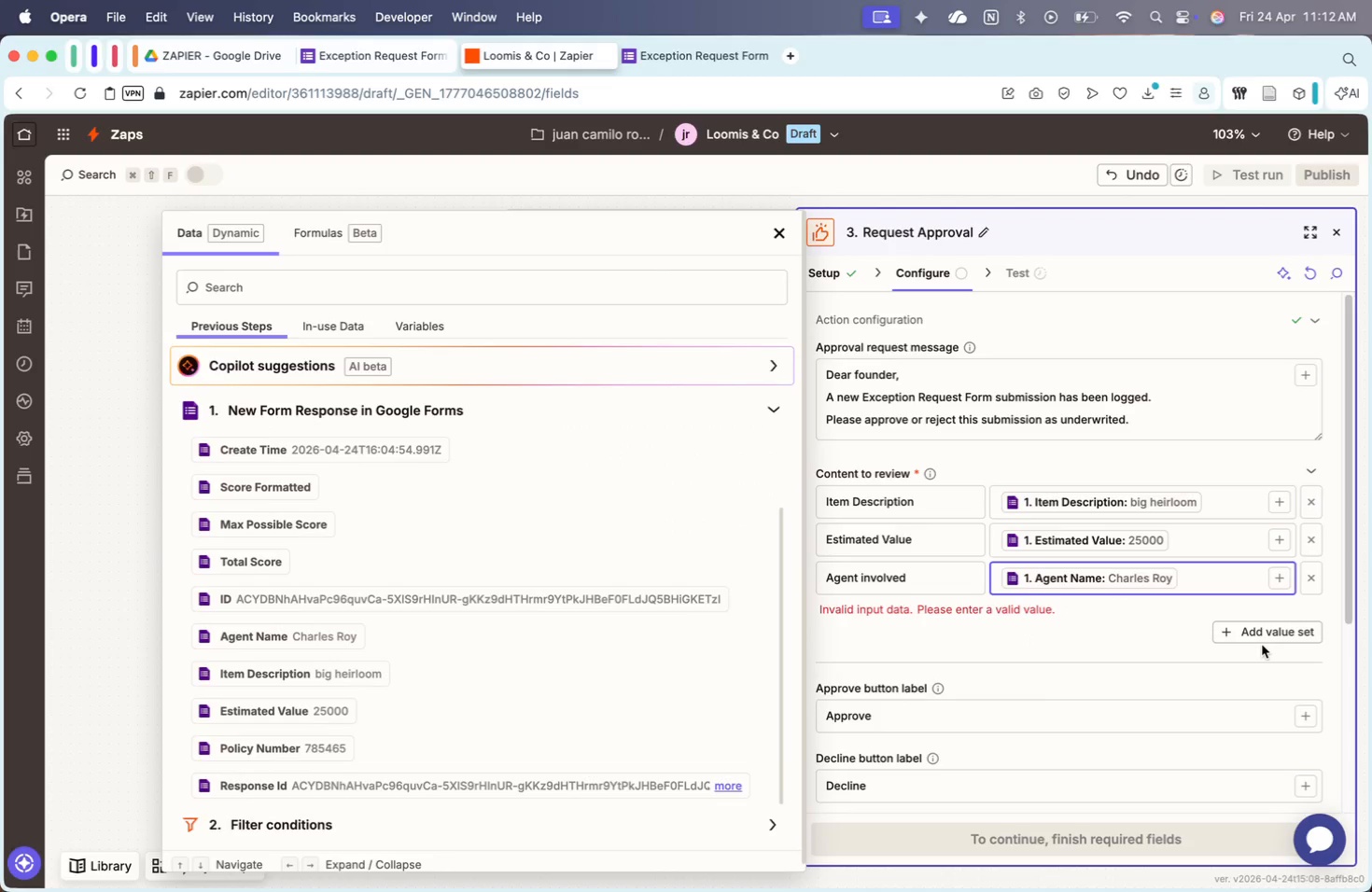 
left_click([1262, 635])
 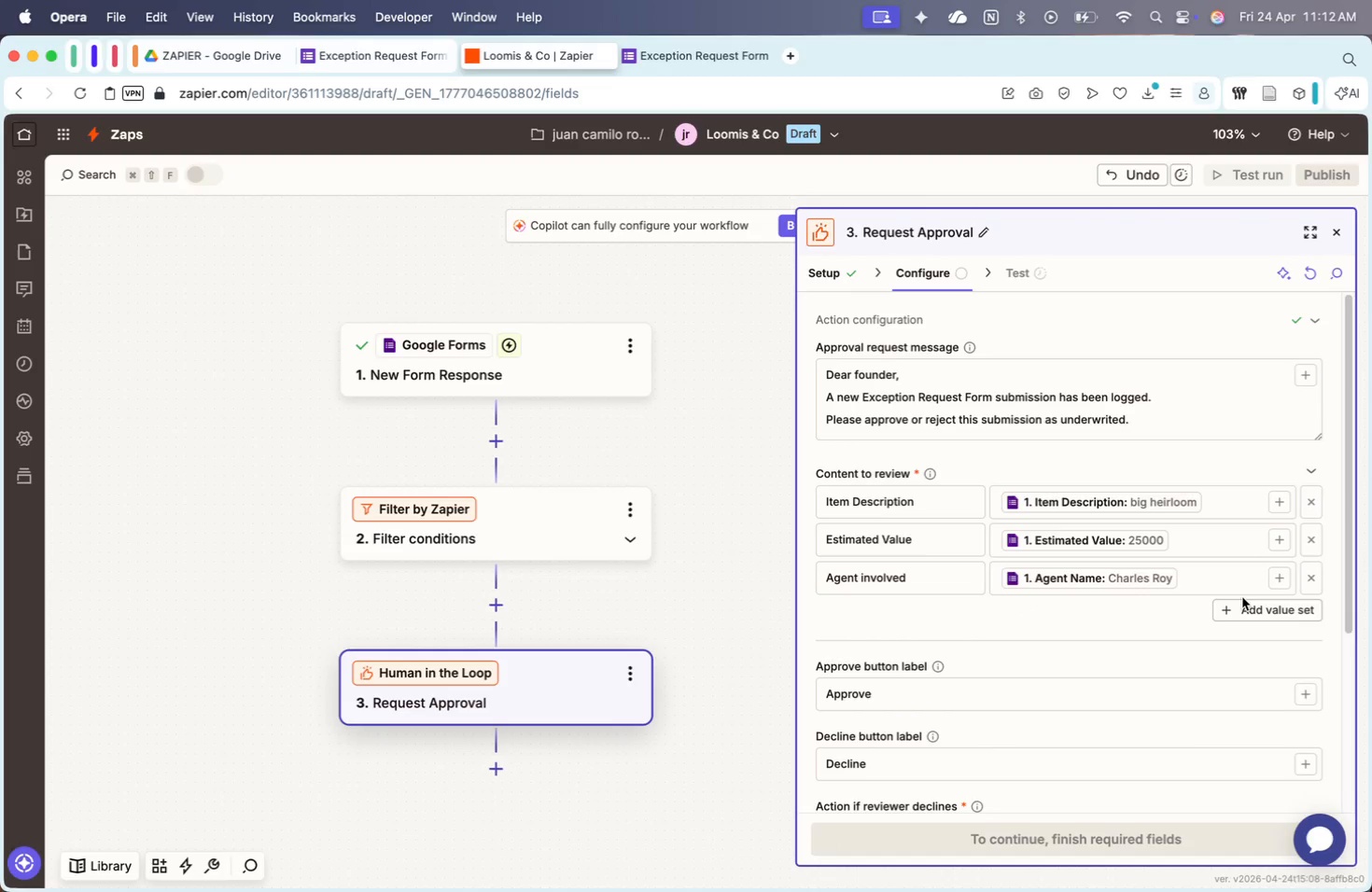 
double_click([1242, 606])
 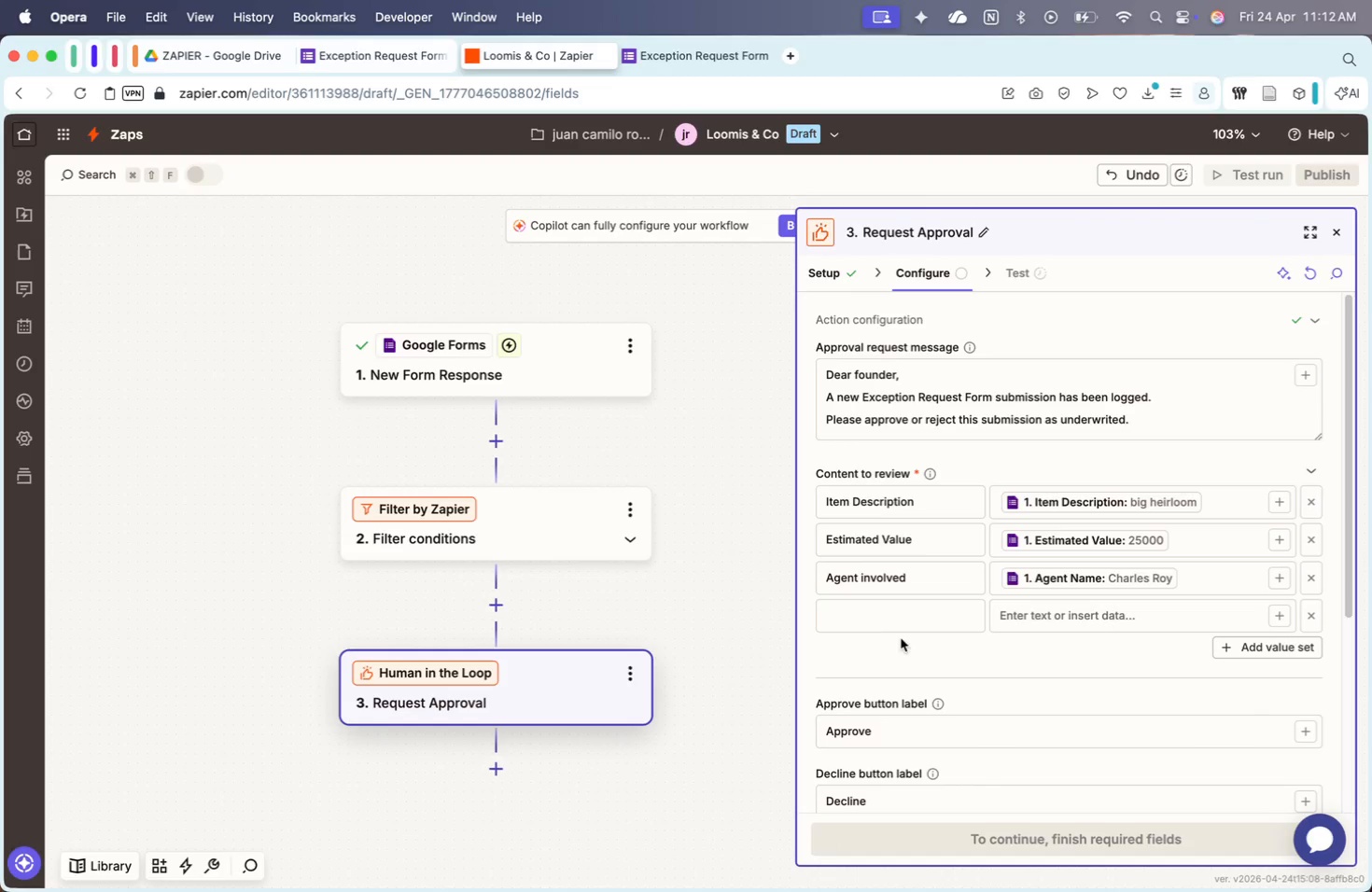 
left_click([875, 615])
 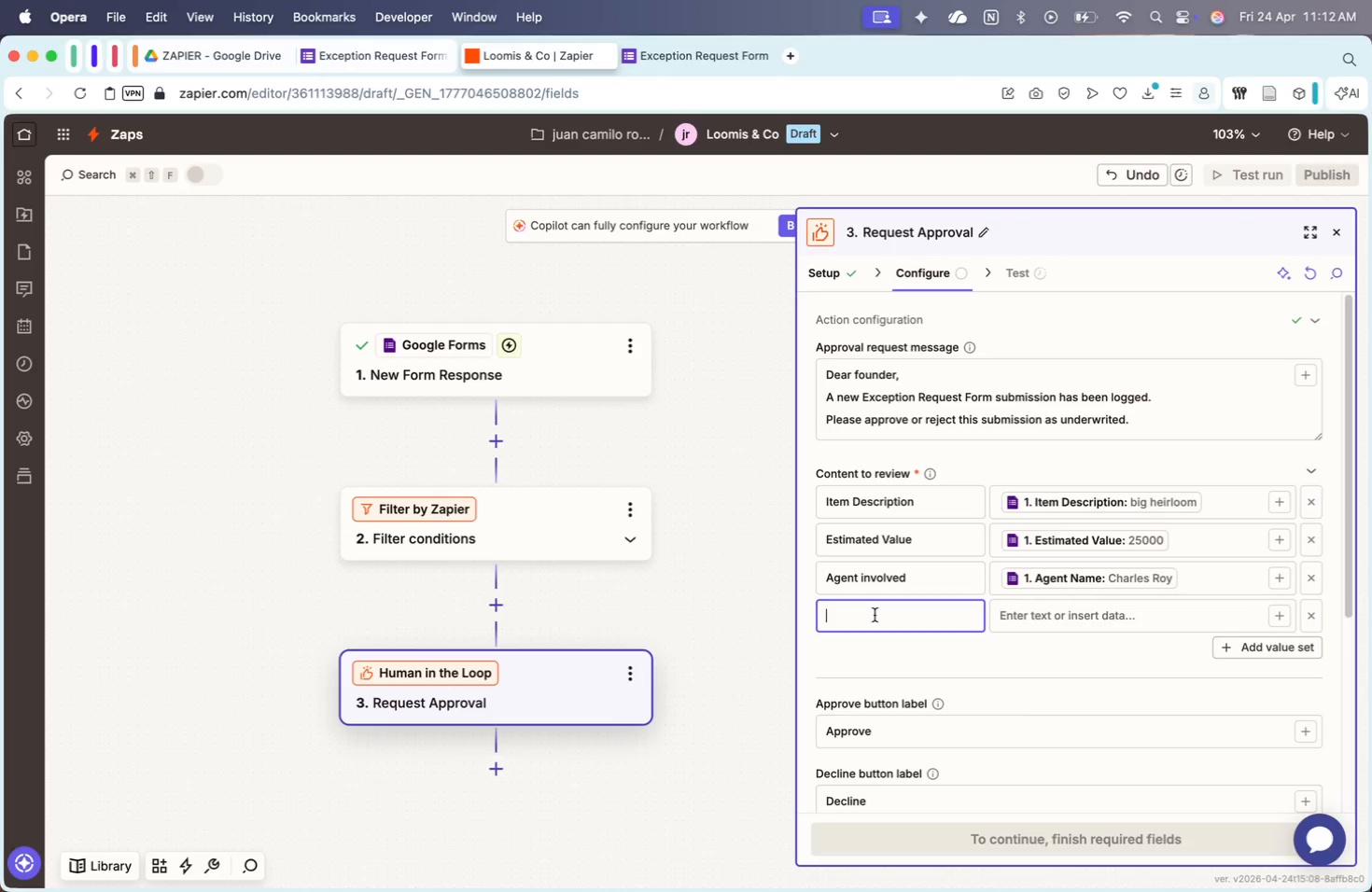 
key(CapsLock)
 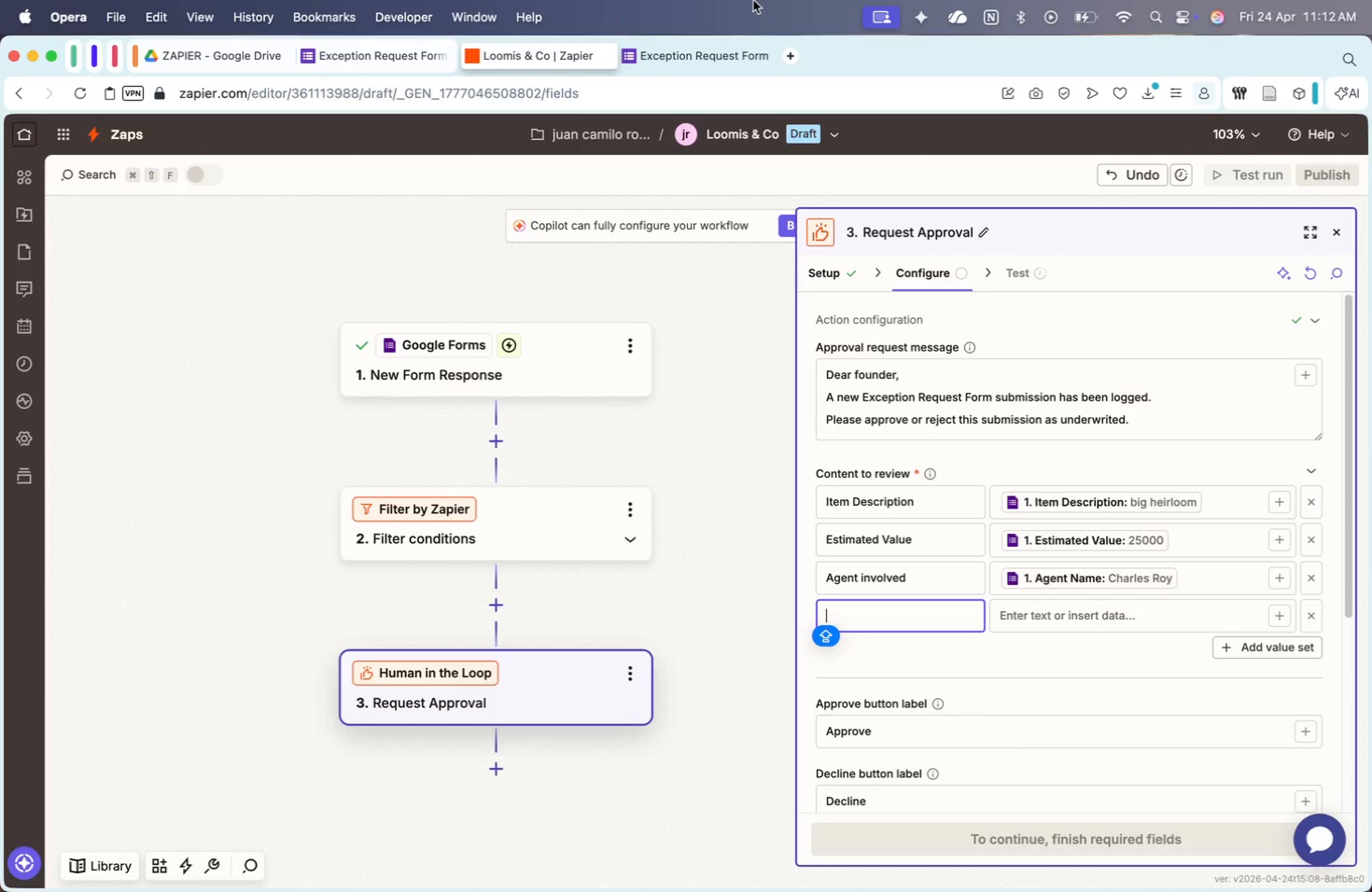 
left_click([702, 79])
 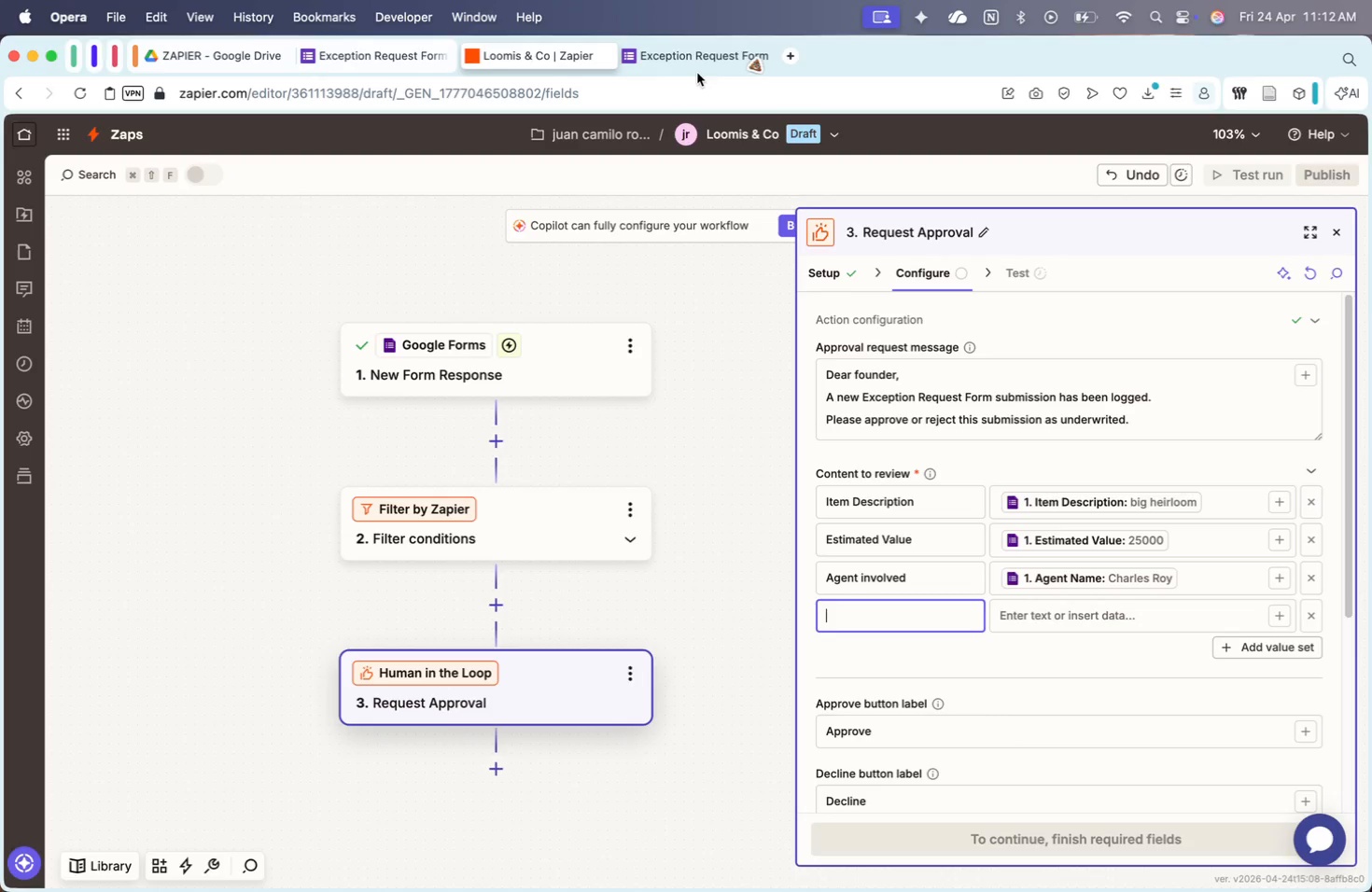 
double_click([697, 69])
 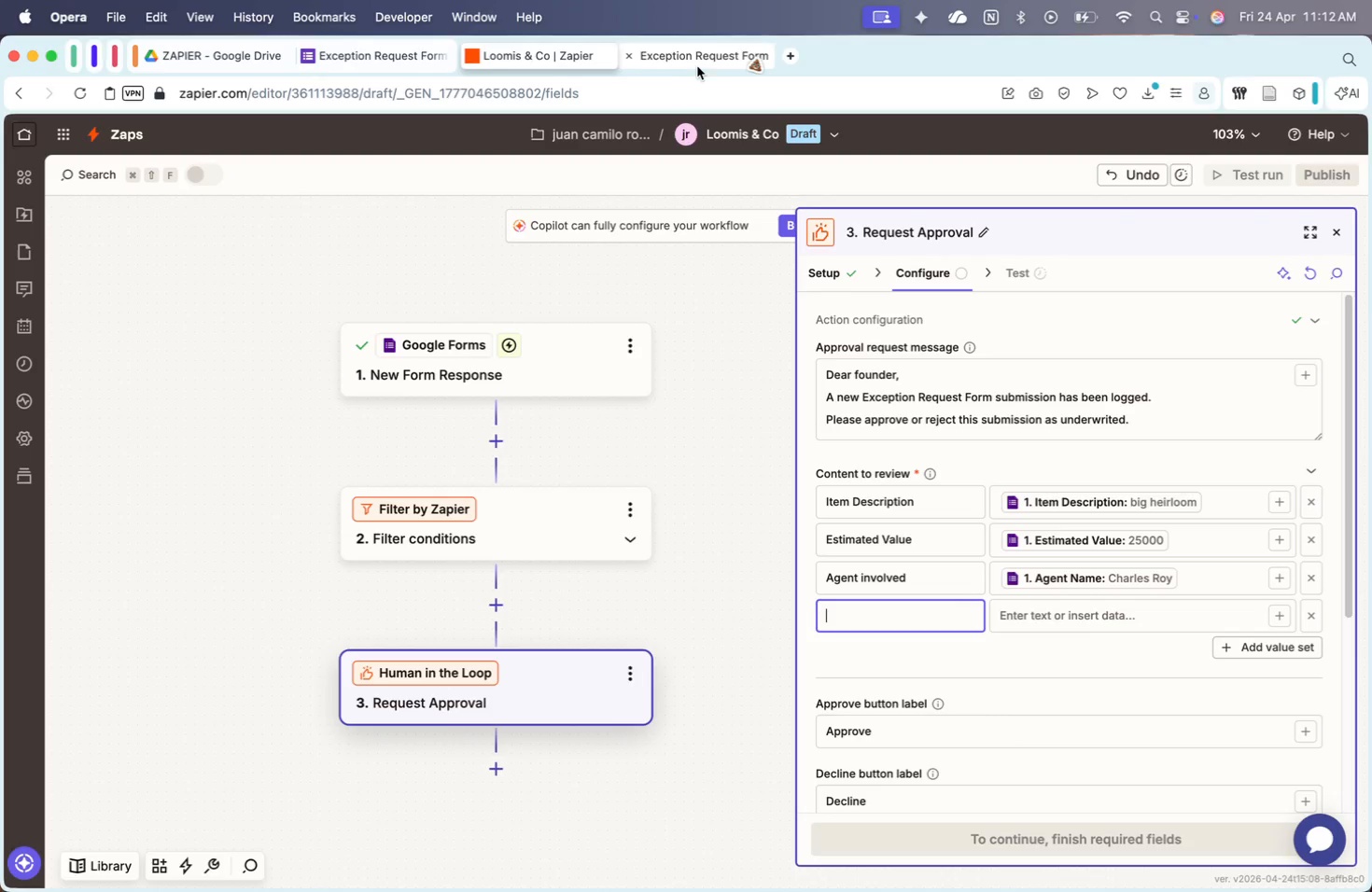 
left_click([697, 60])
 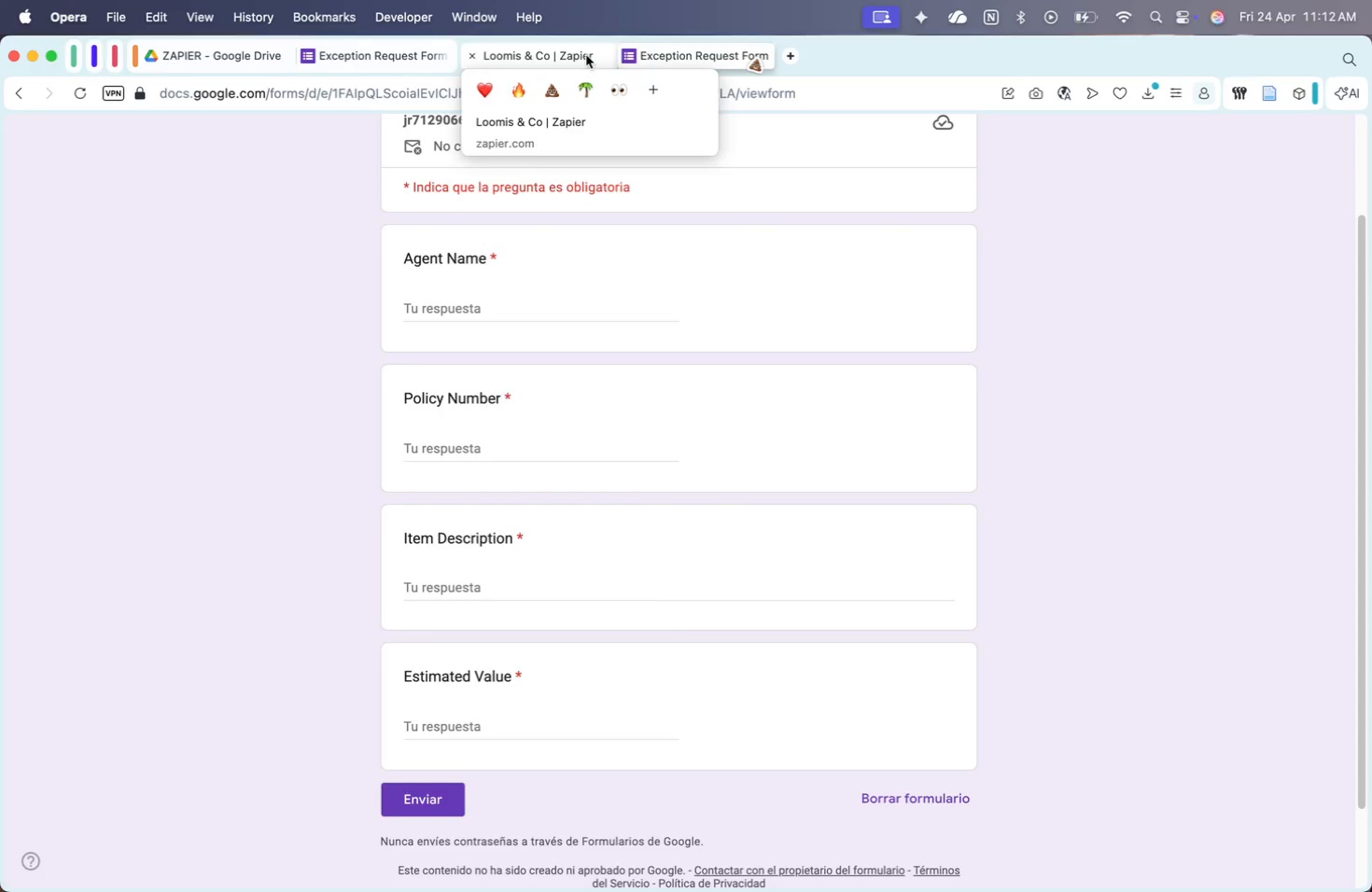 
left_click([638, 94])
 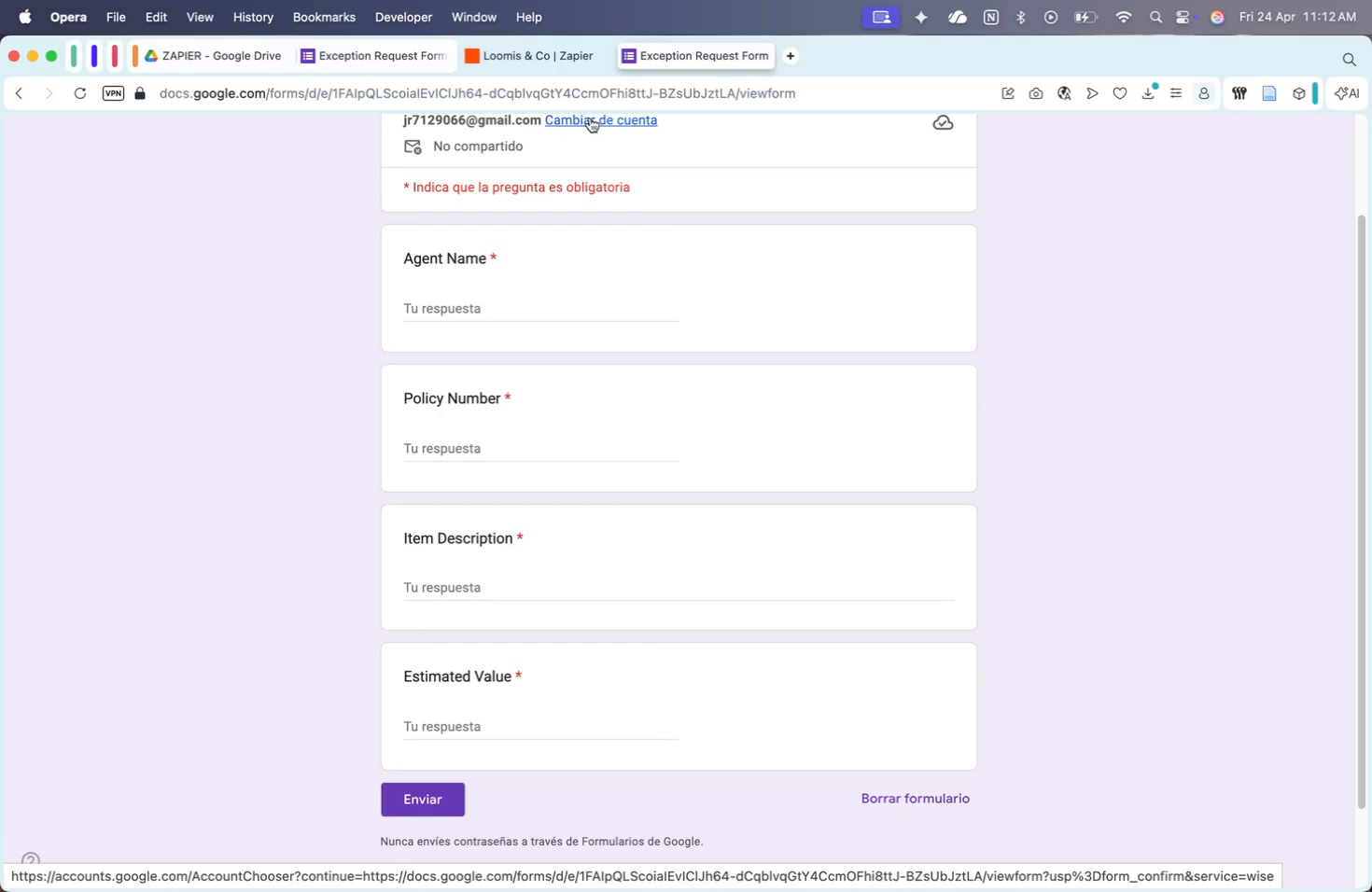 
wait(6.68)
 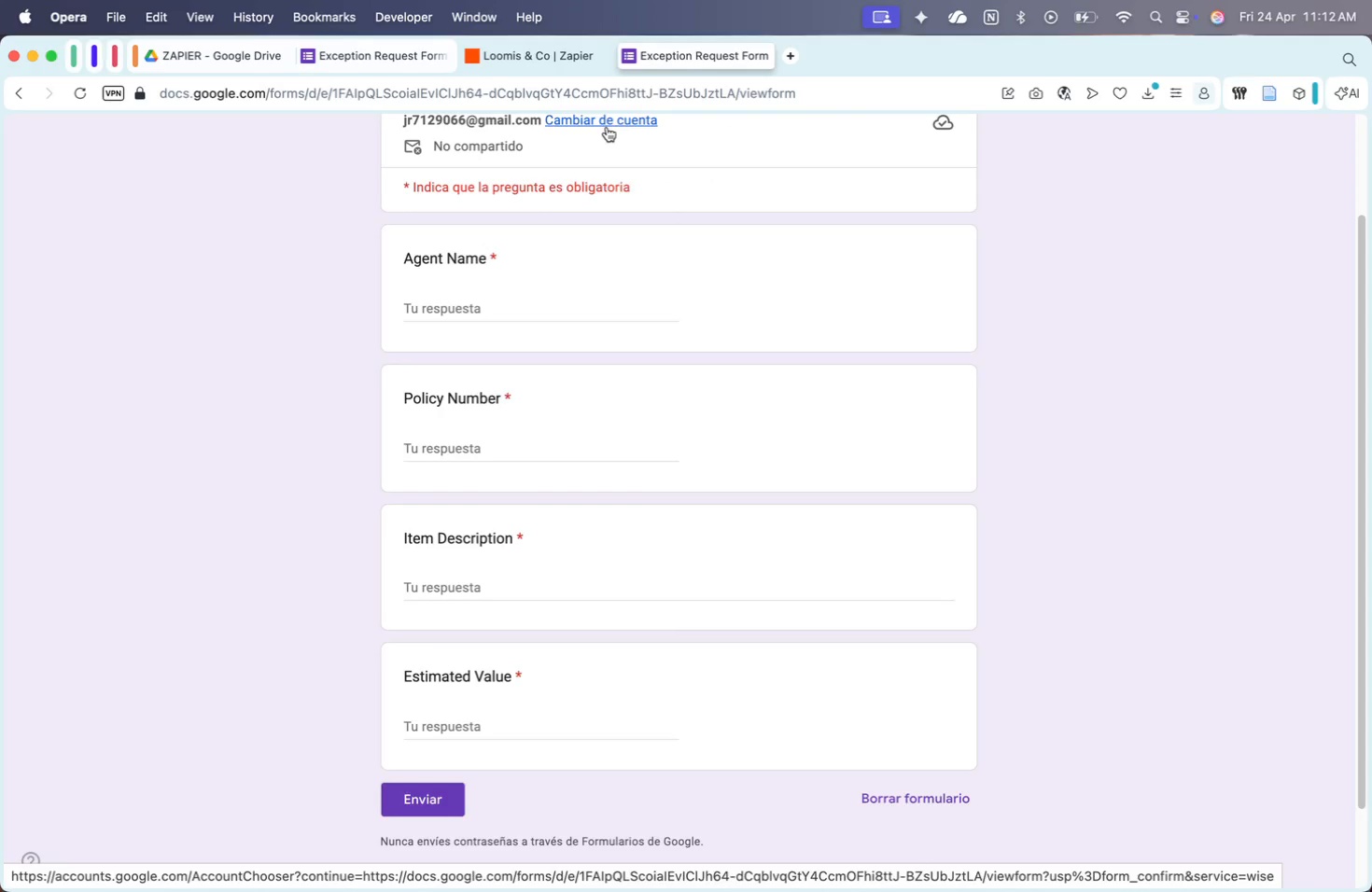 
type(Policy Ni)
key(Backspace)
type(umber)
 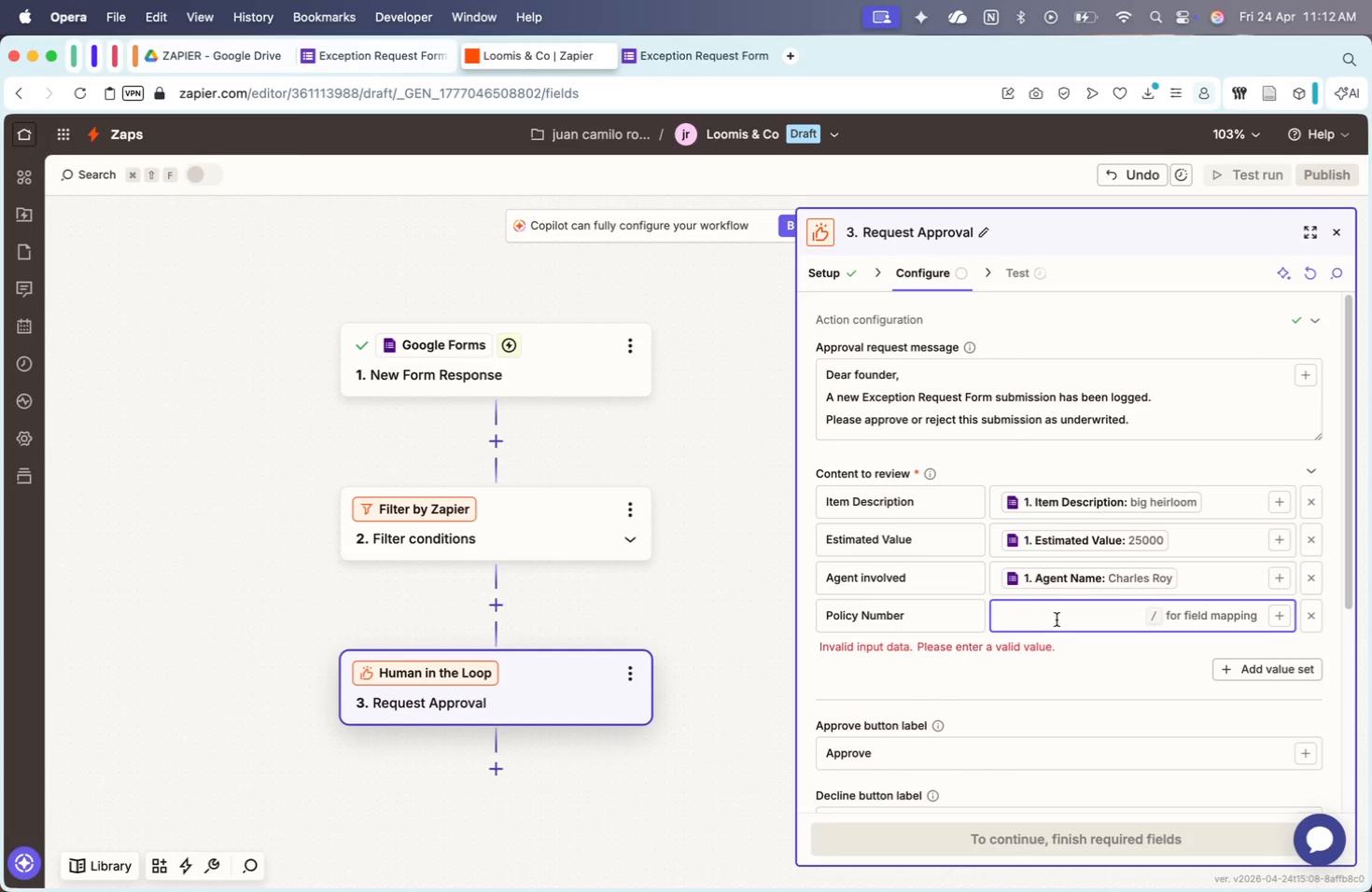 
scroll: coordinate [1057, 620], scroll_direction: down, amount: 7.0
 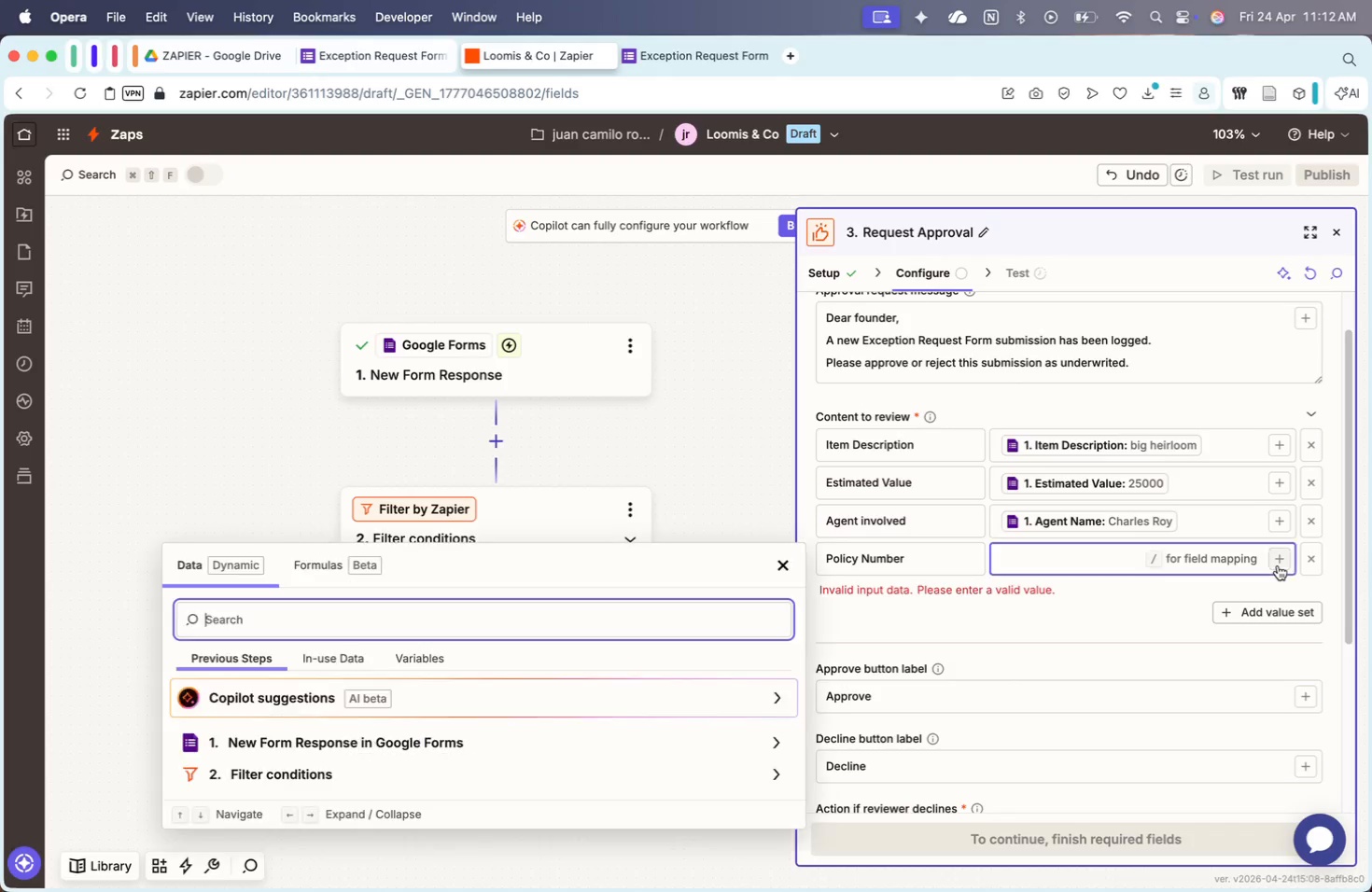 
left_click([427, 711])
 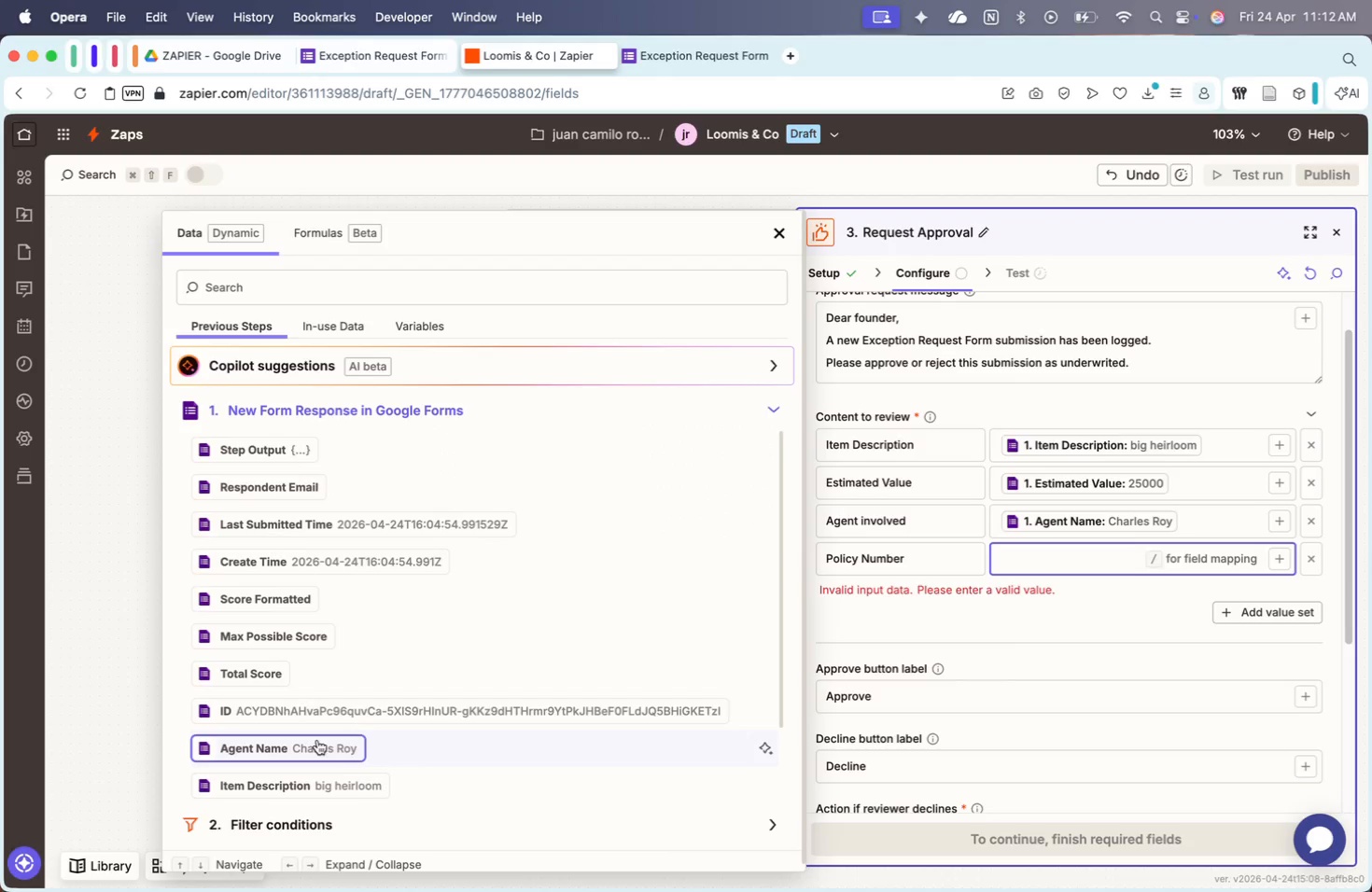 
left_click([334, 751])
 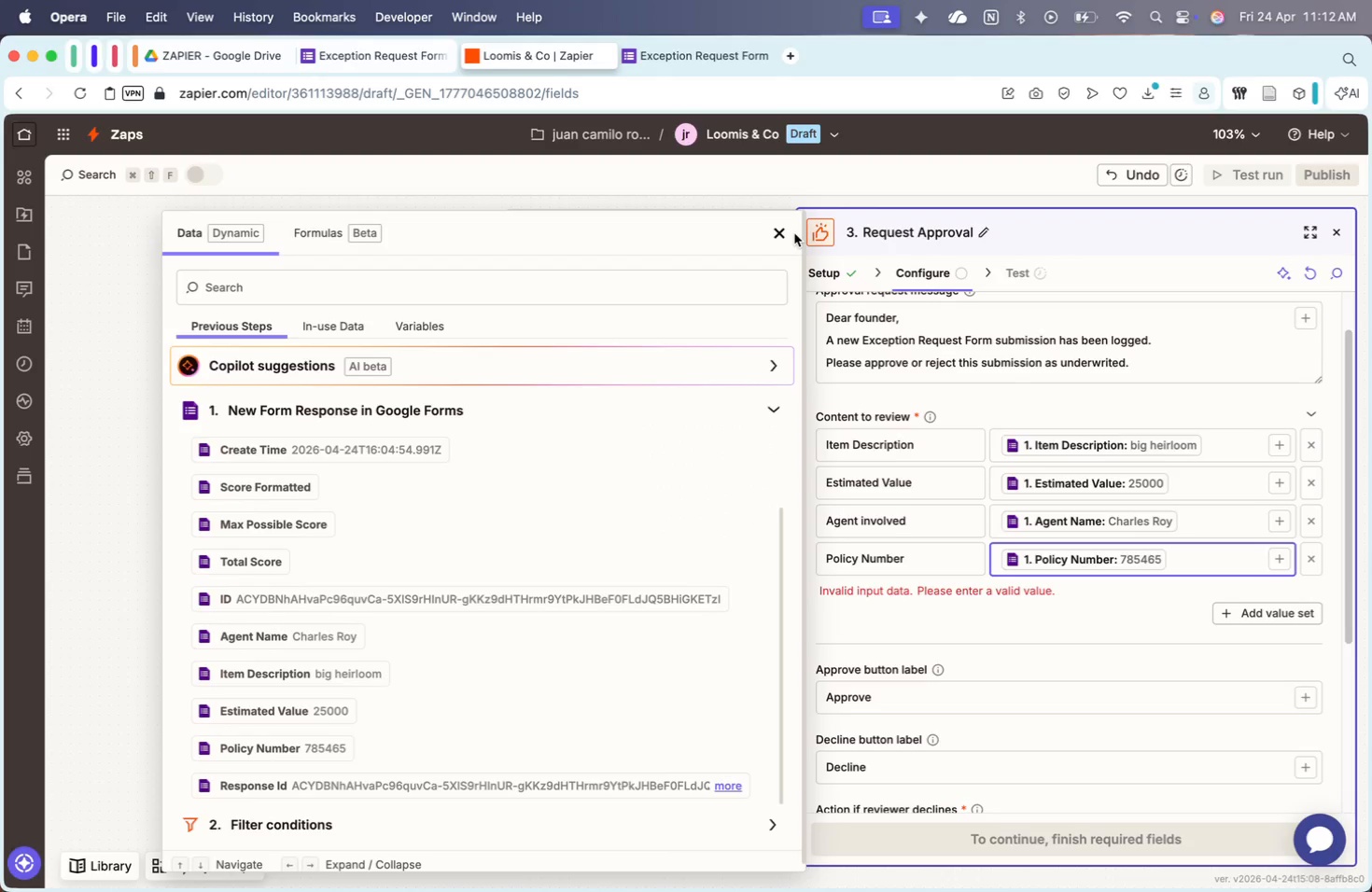 
scroll: coordinate [357, 777], scroll_direction: down, amount: 28.0
 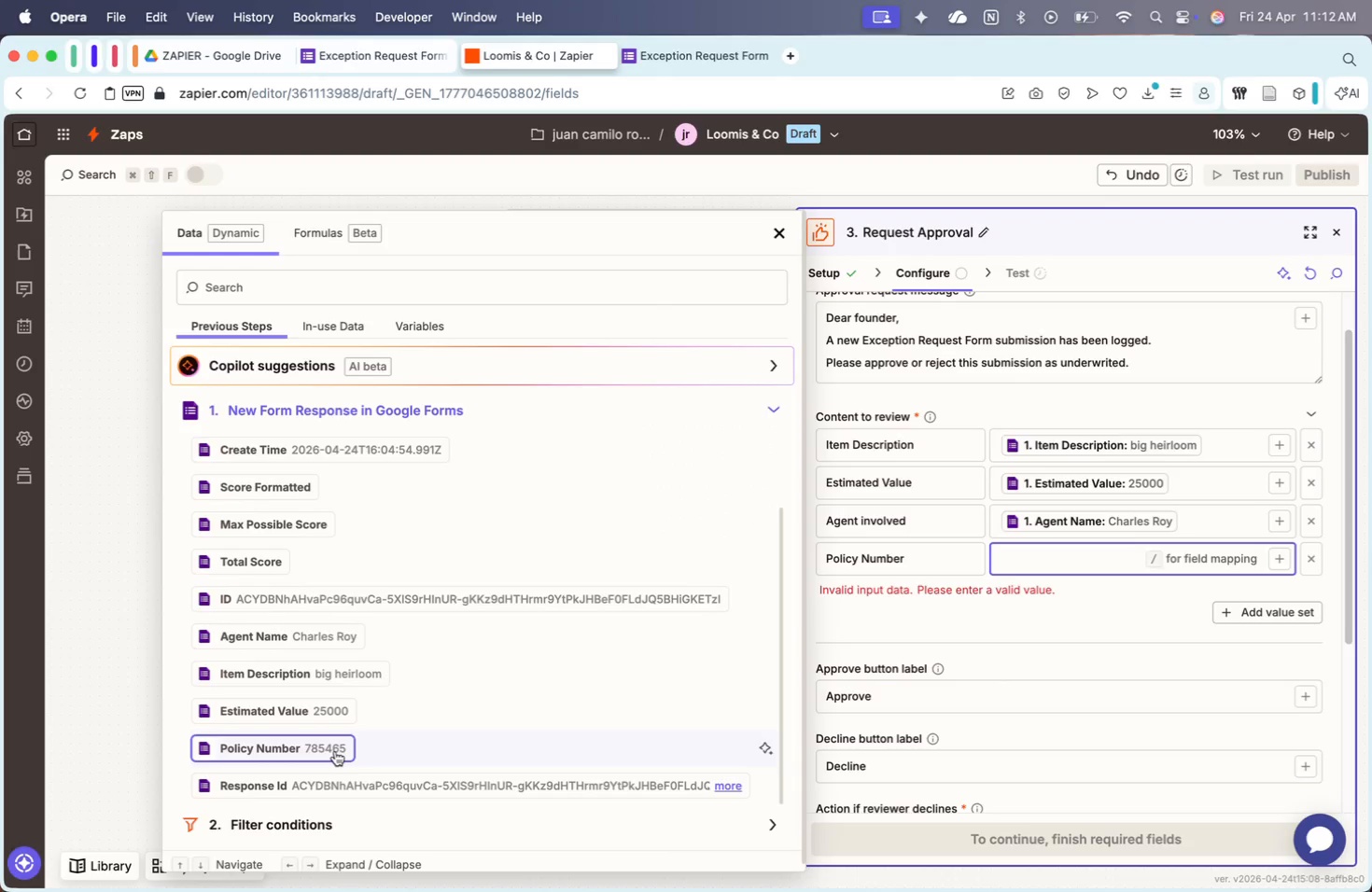 
double_click([785, 233])
 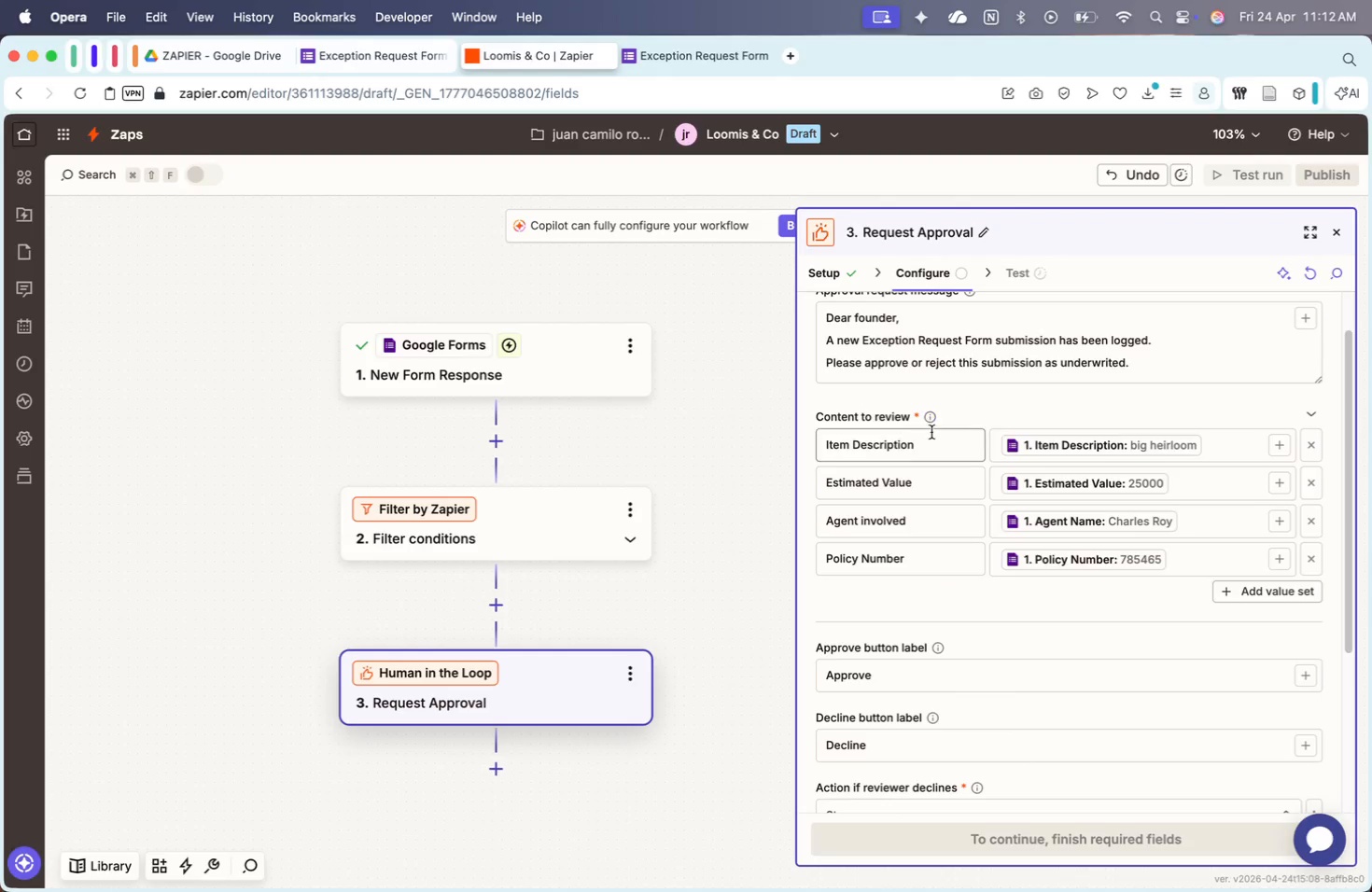 
scroll: coordinate [931, 432], scroll_direction: down, amount: 36.0
 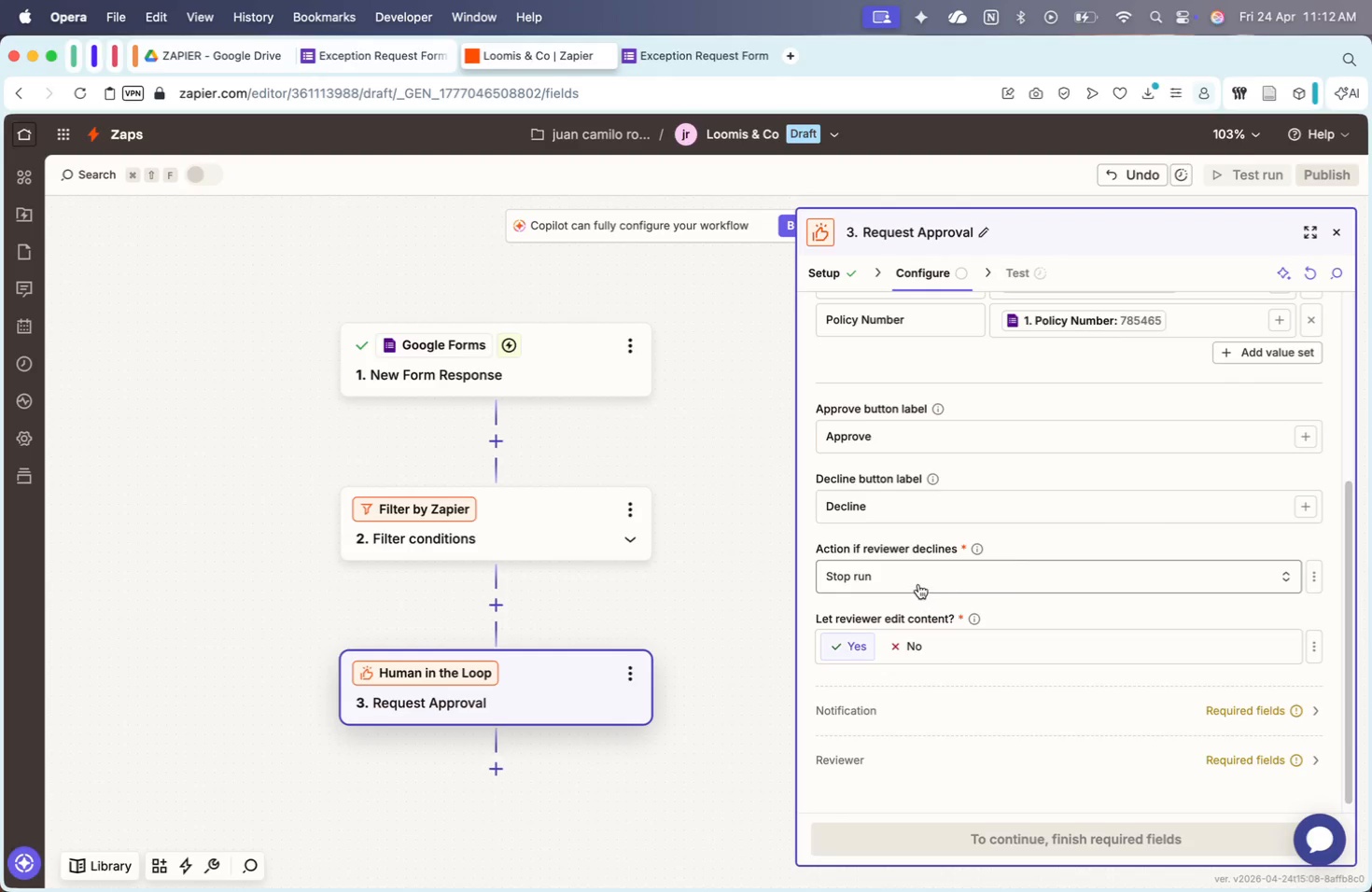 
left_click([918, 584])
 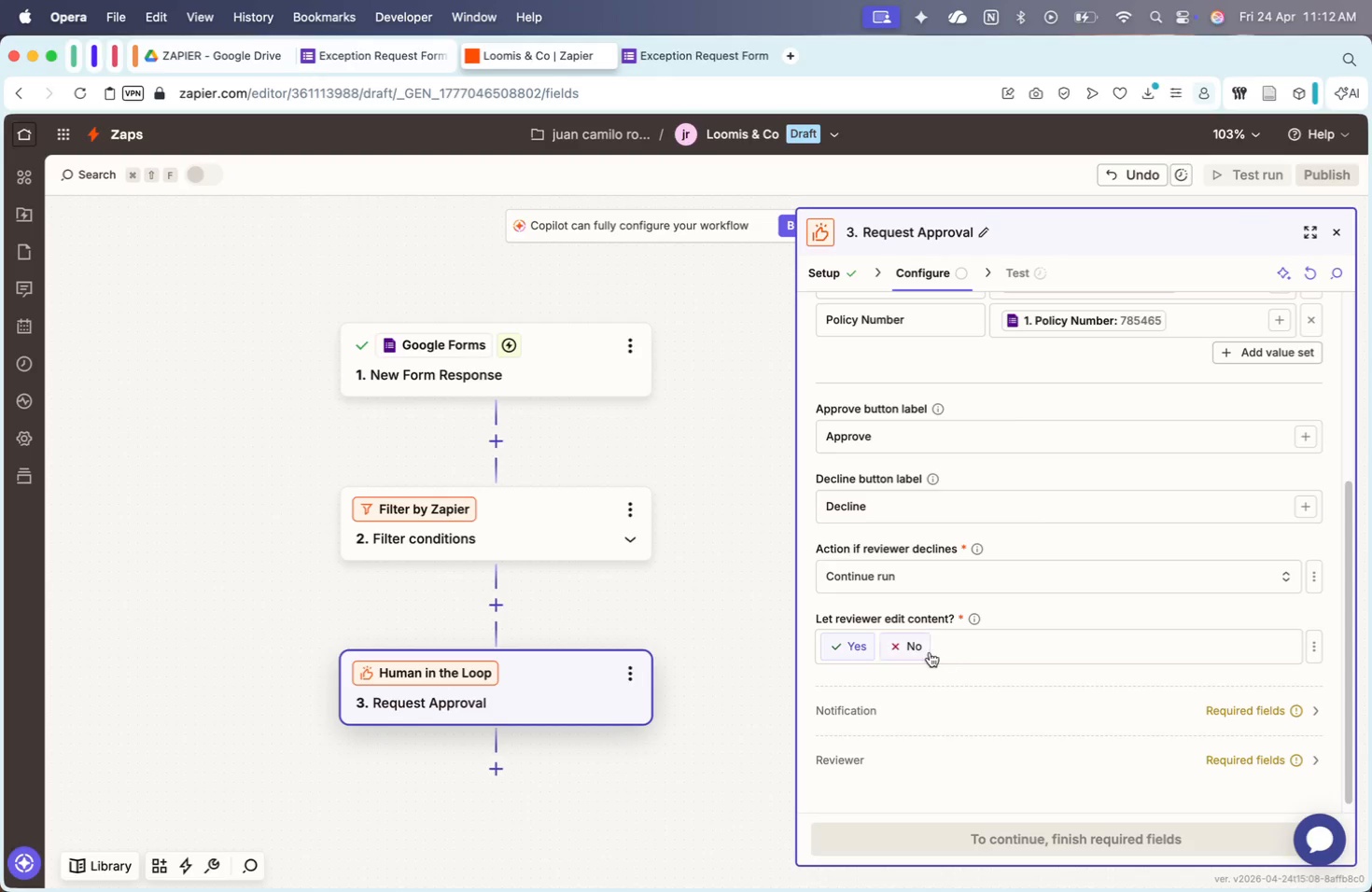 
scroll: coordinate [1082, 730], scroll_direction: down, amount: 19.0
 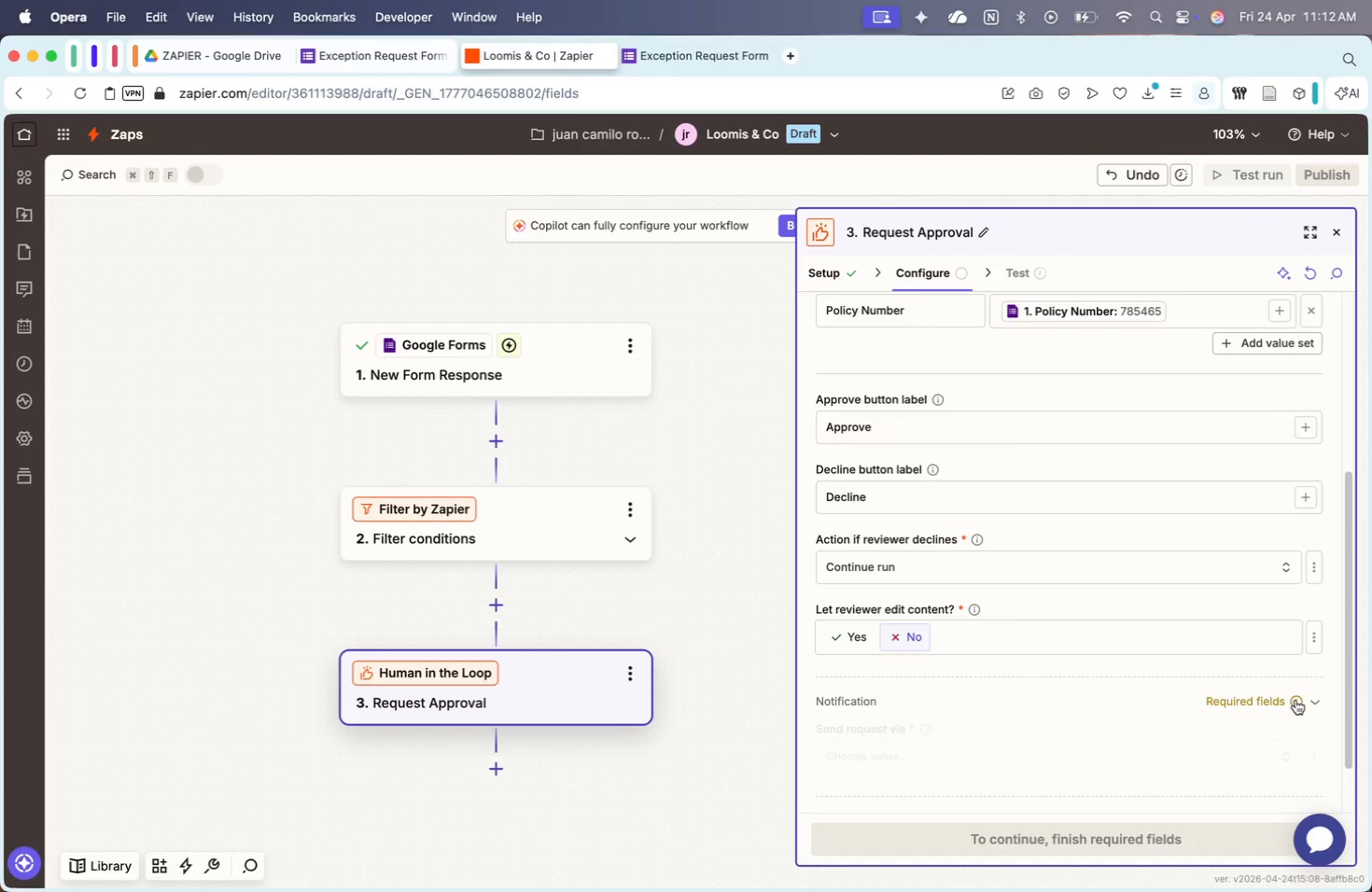 
left_click([1031, 670])
 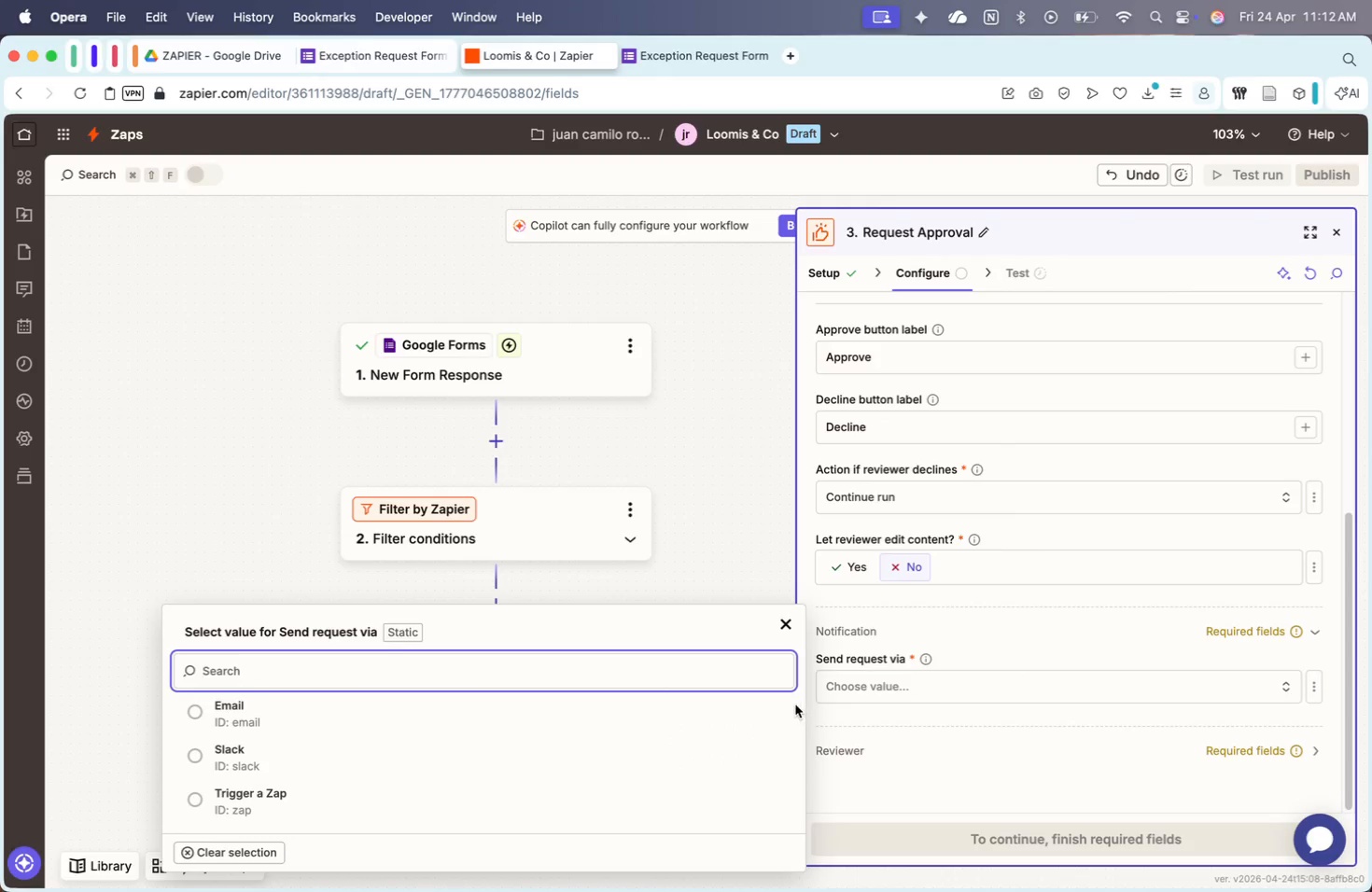 
scroll: coordinate [1115, 724], scroll_direction: down, amount: 40.0
 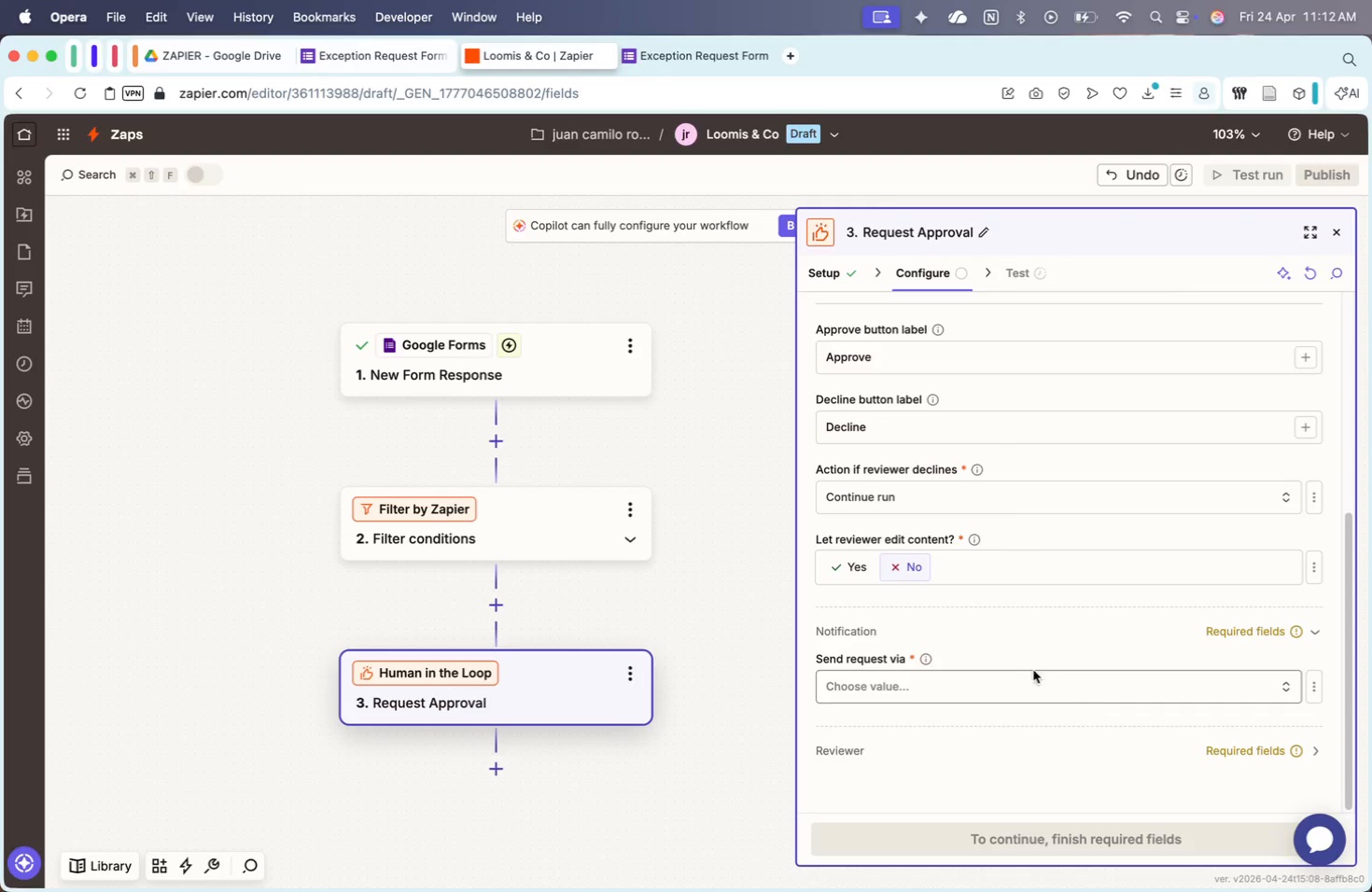 
left_click([515, 704])
 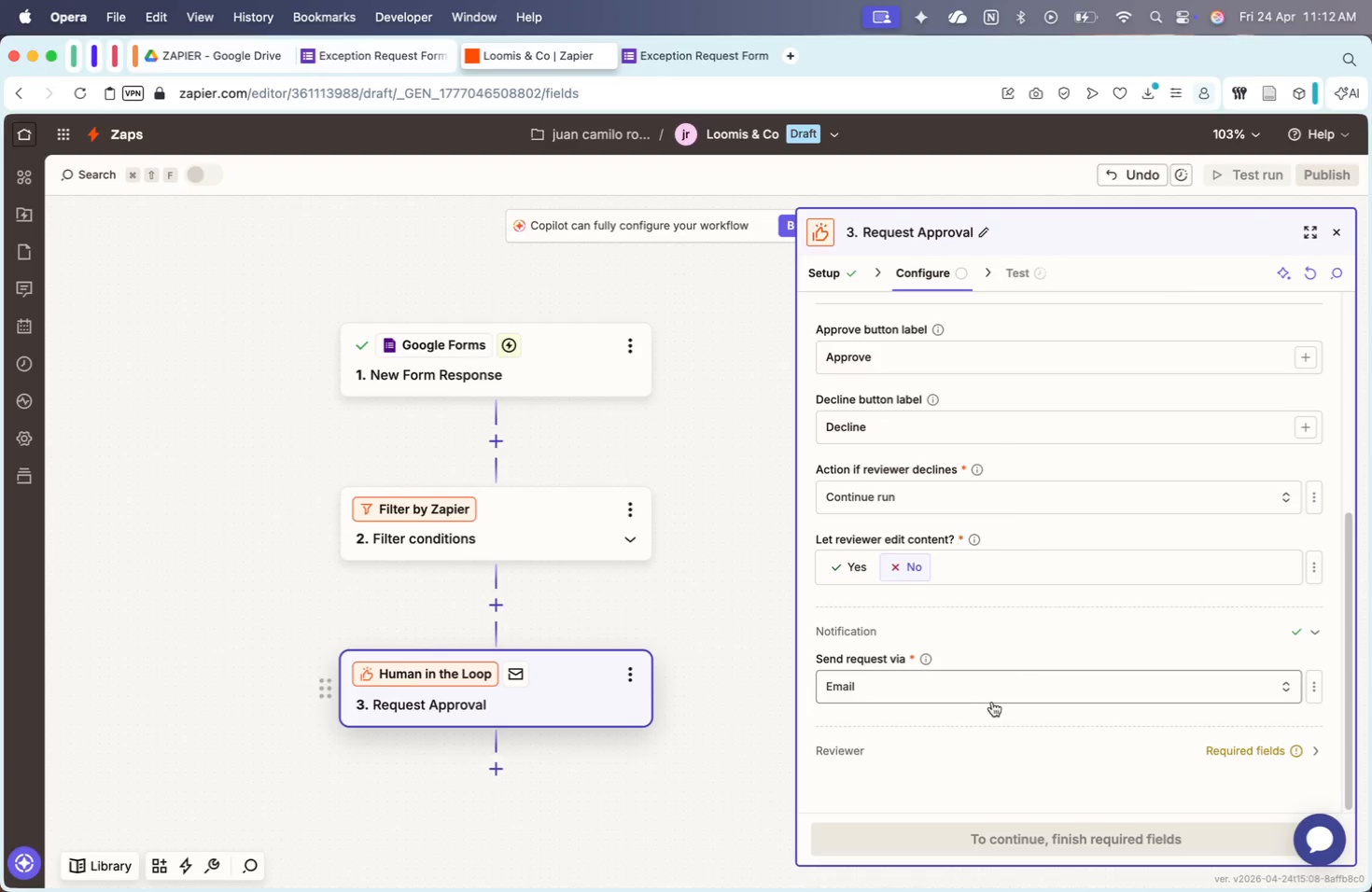 
scroll: coordinate [992, 702], scroll_direction: down, amount: 20.0
 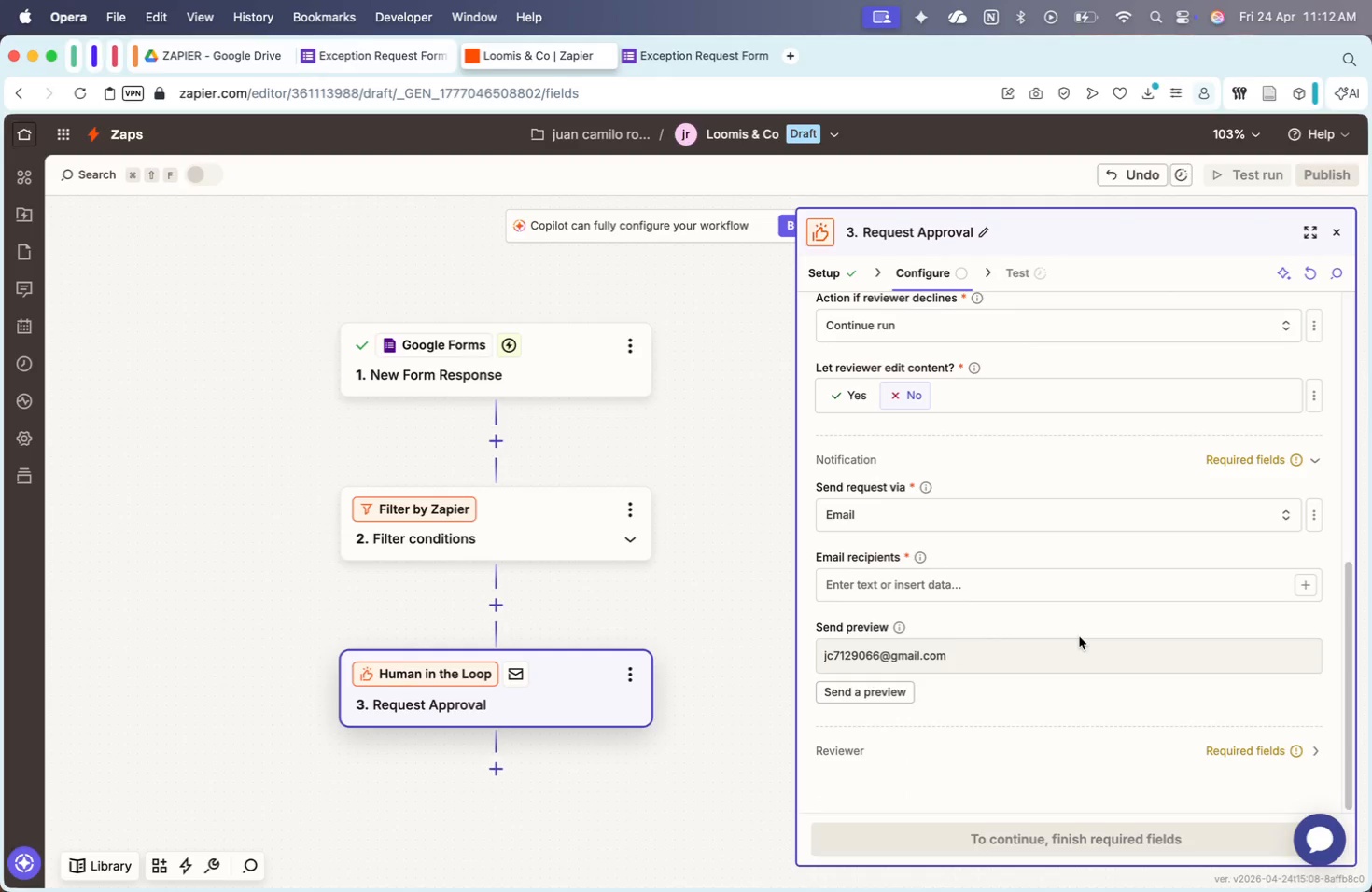 
left_click([1029, 596])
 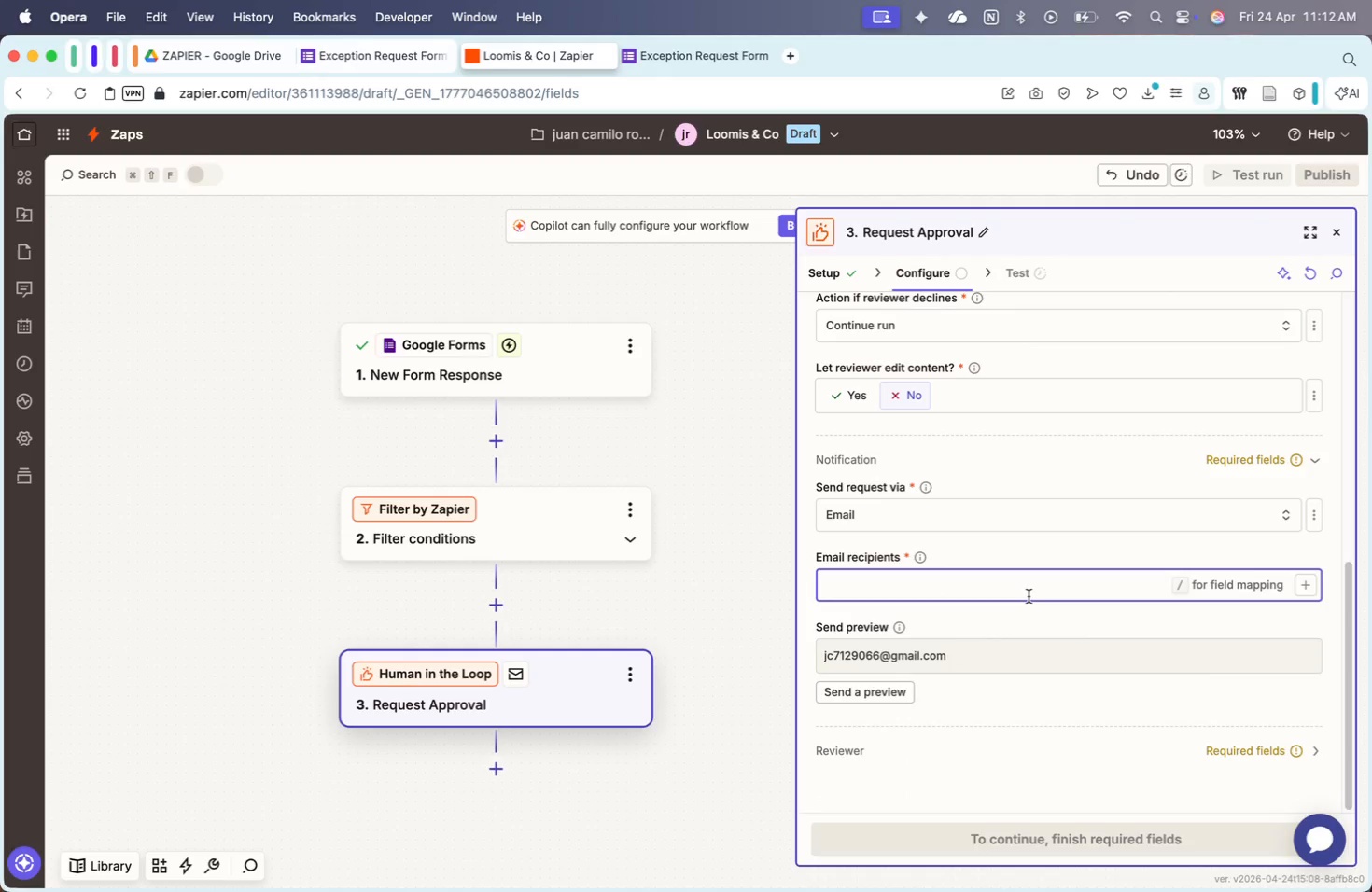 
scroll: coordinate [1079, 636], scroll_direction: down, amount: 3.0
 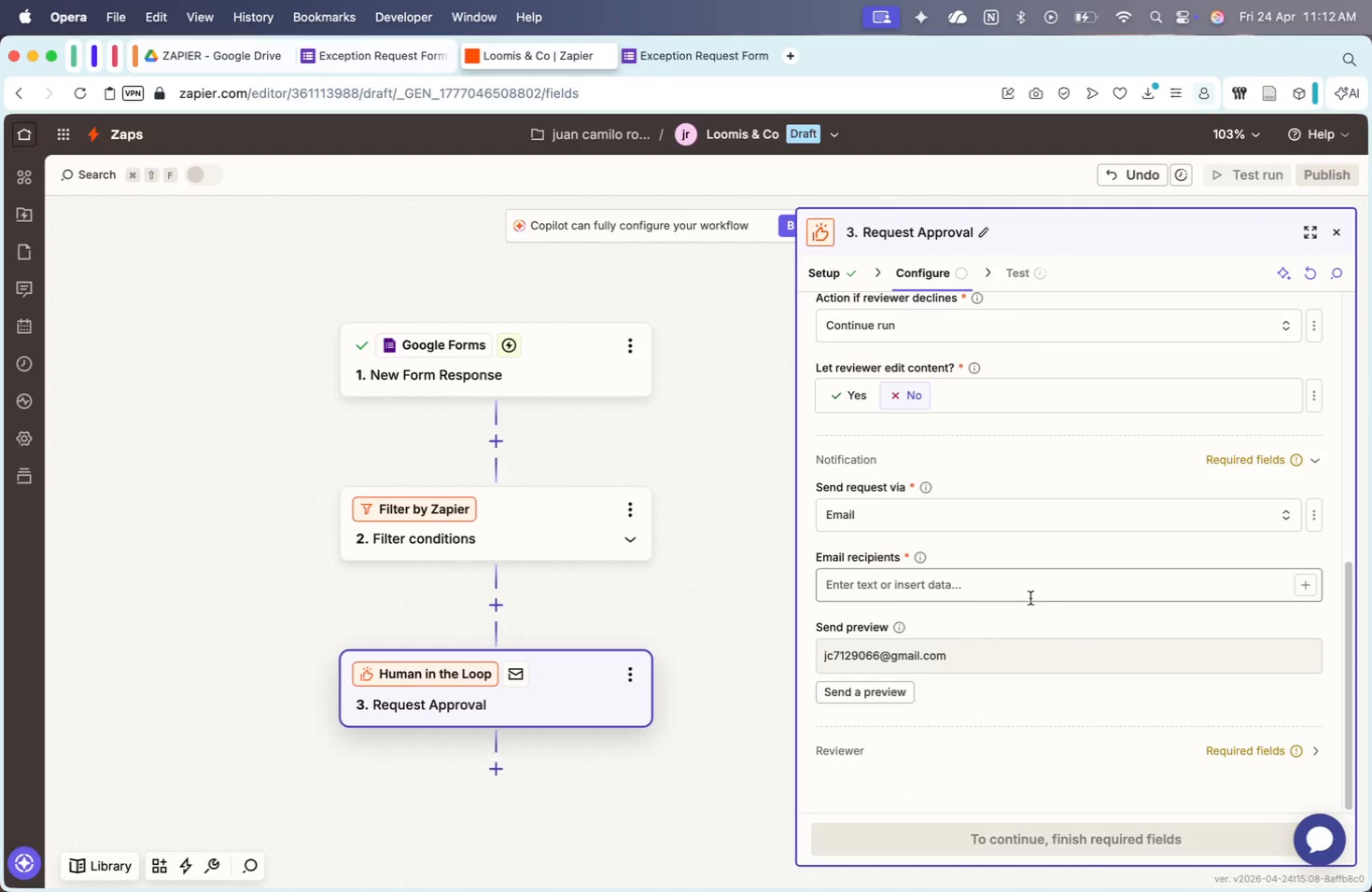 
wait(8.33)
 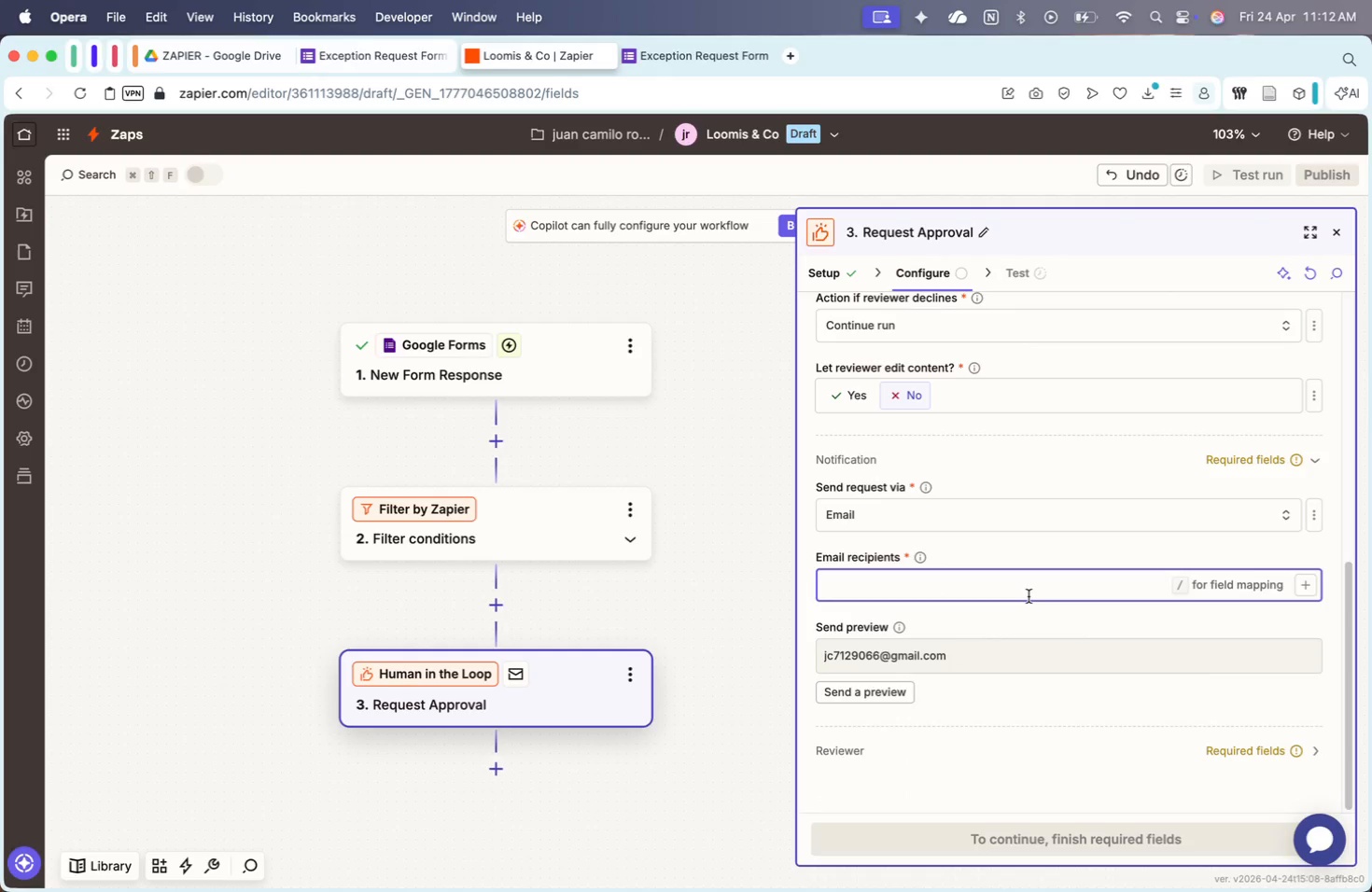 
type(founder@)
 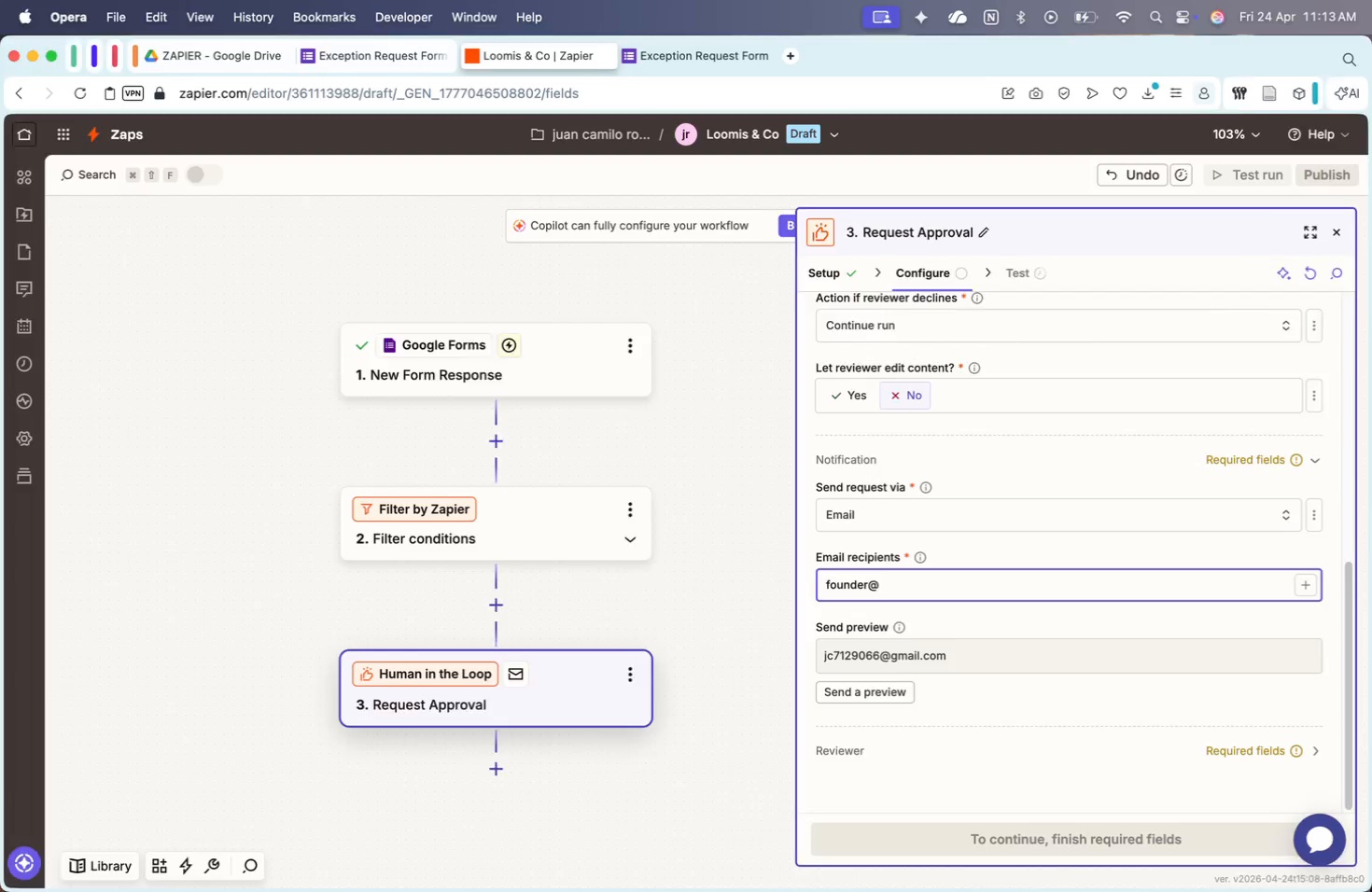 